 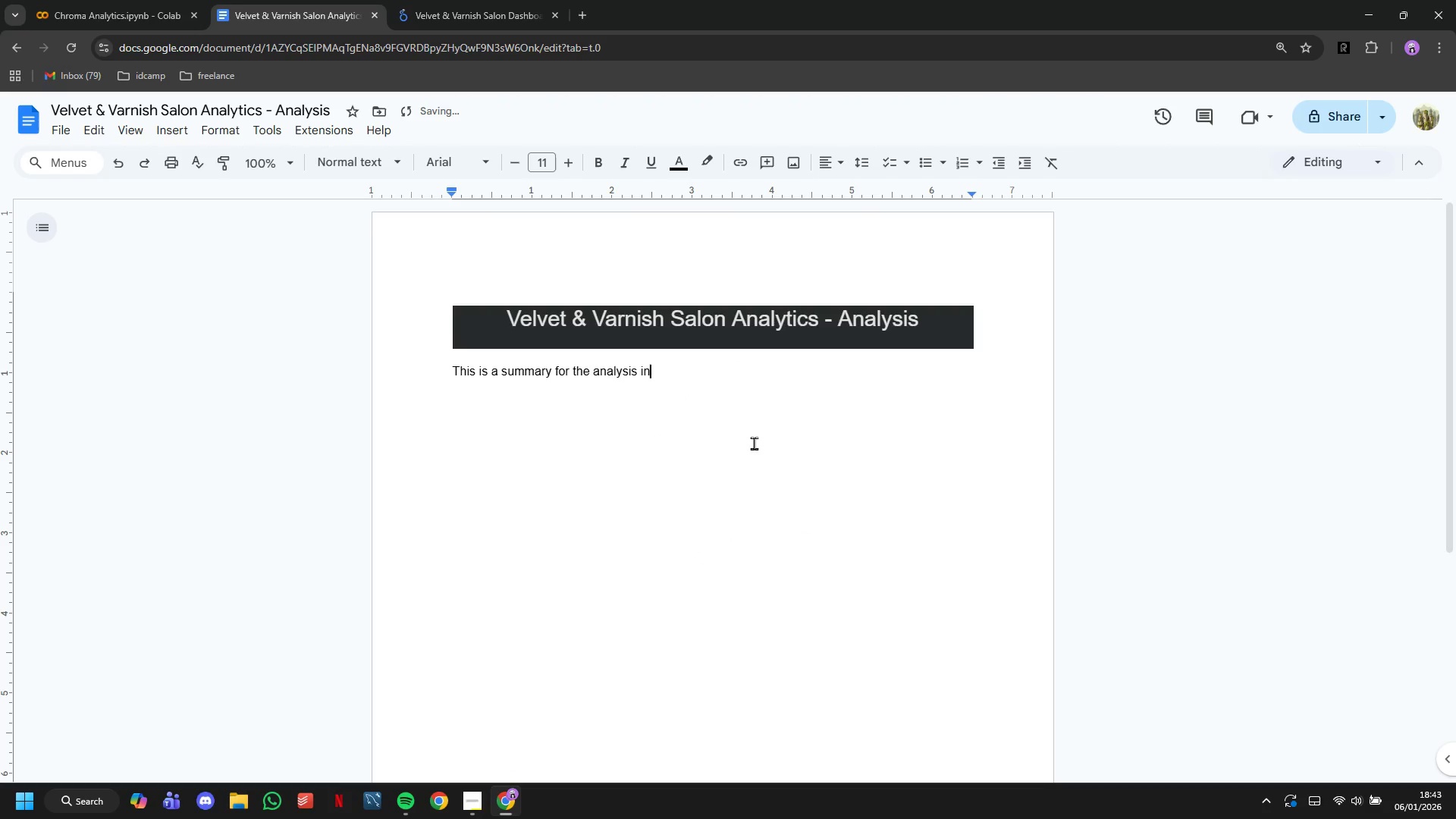 
key(Backspace)
 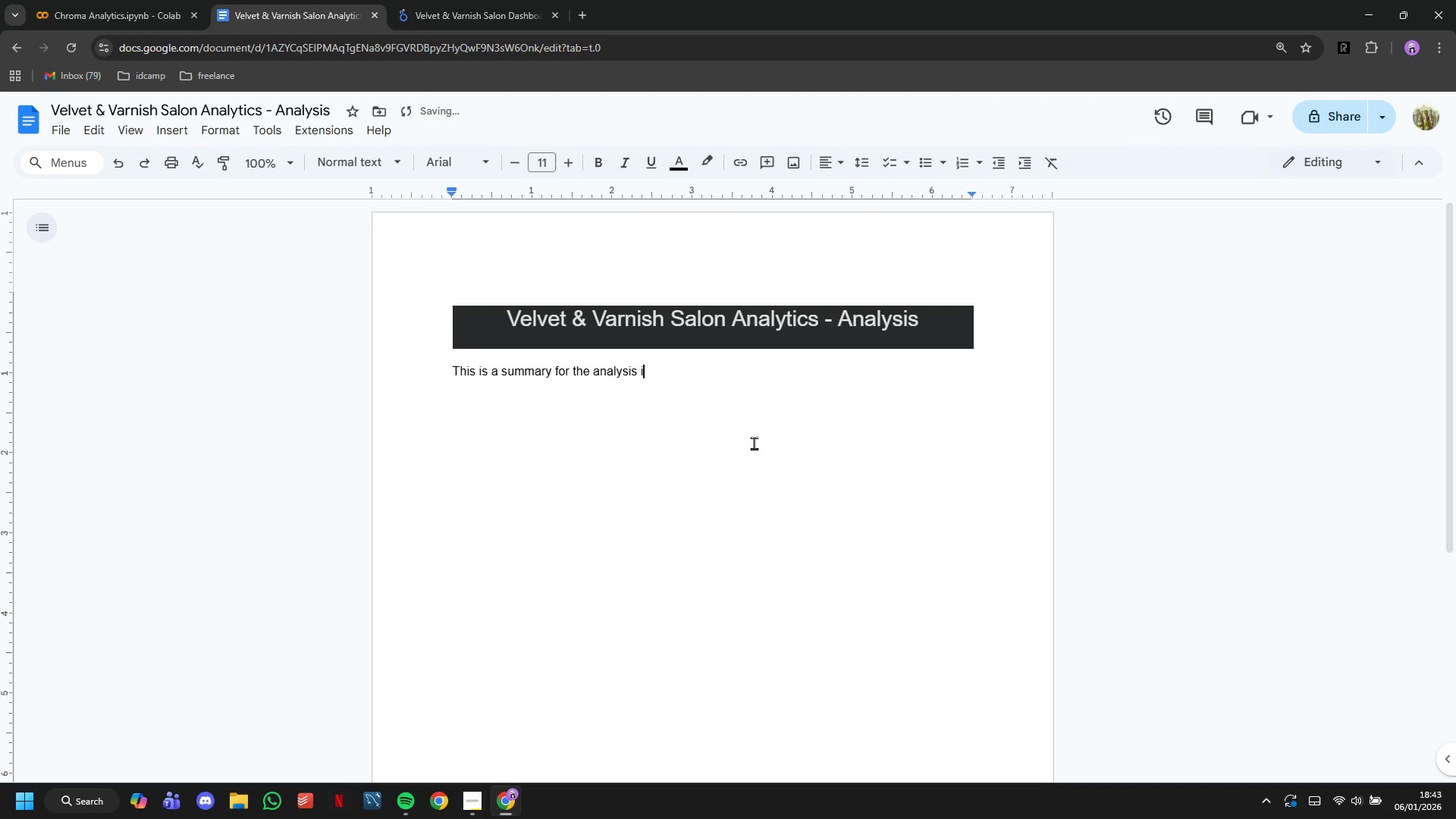 
key(Backspace)
 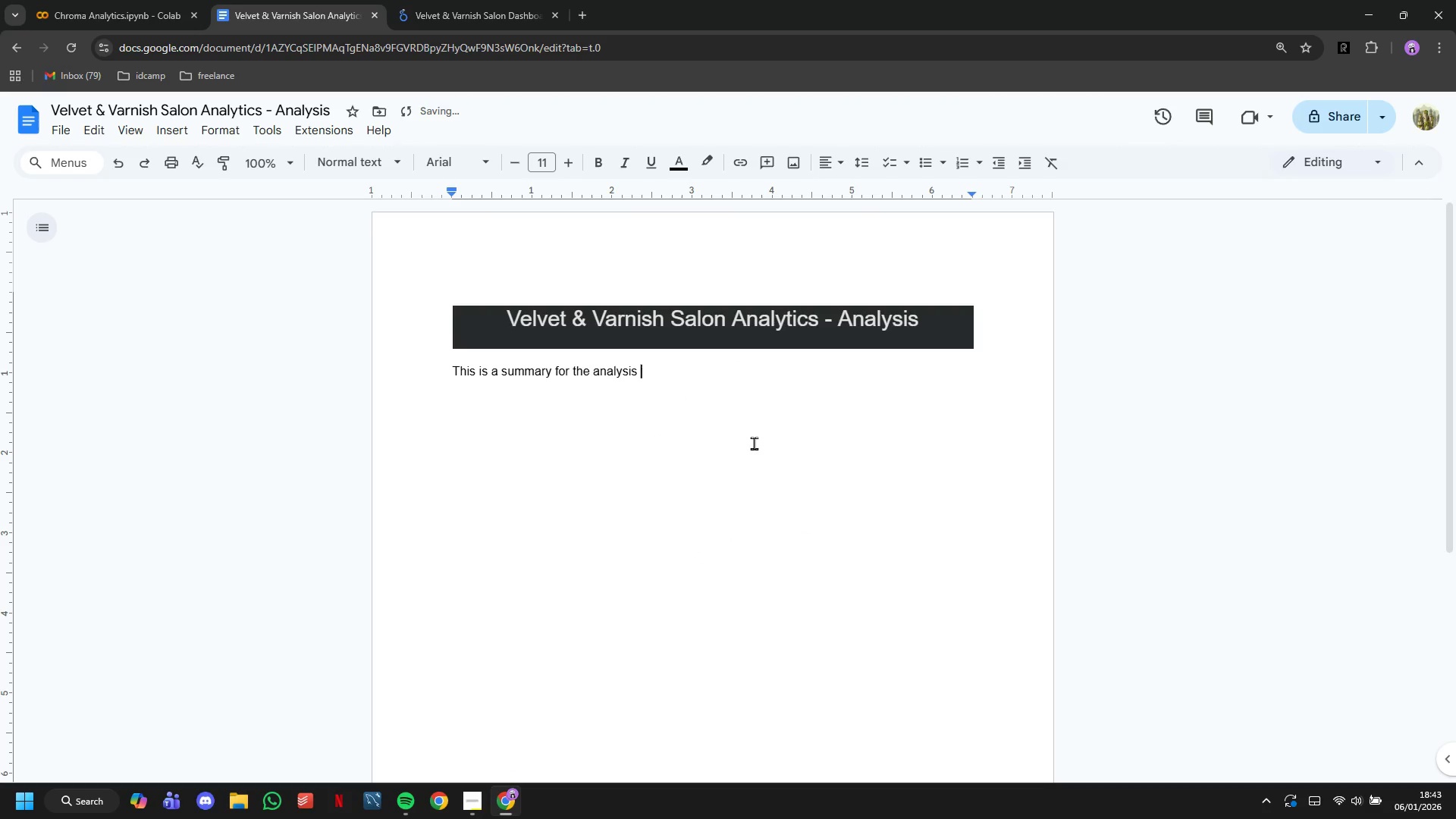 
key(Backspace)
 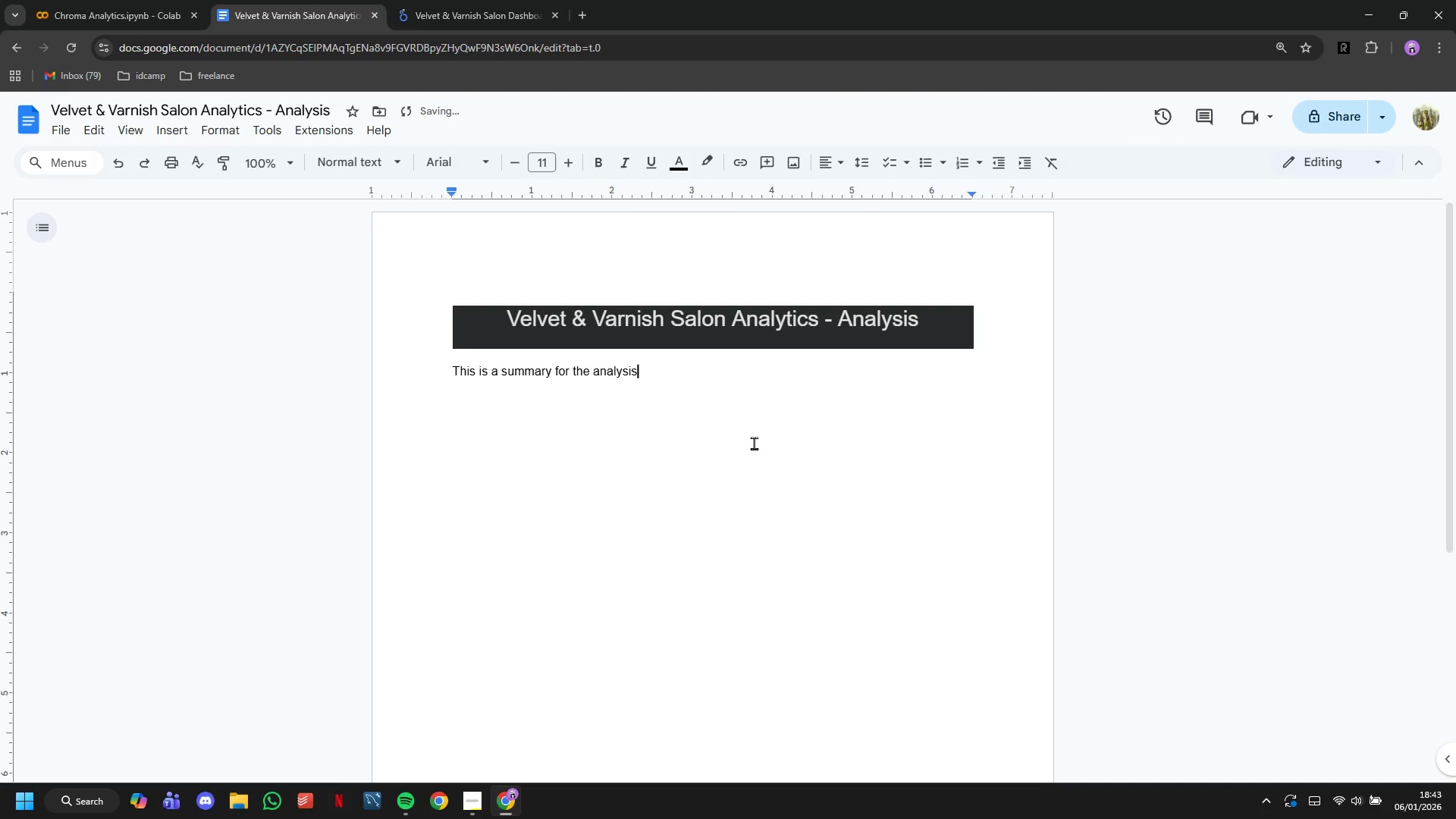 
key(Comma)
 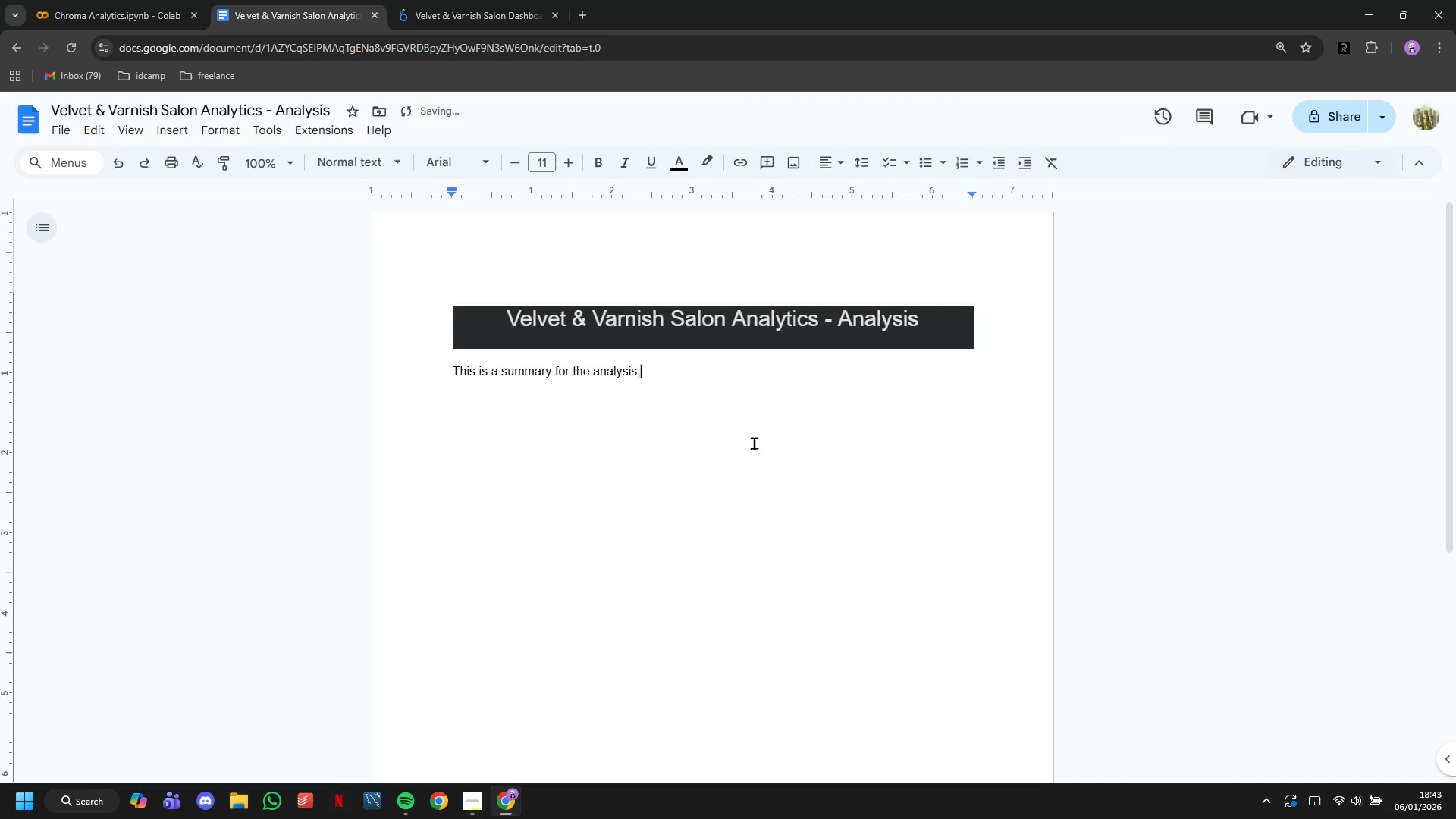 
key(Space)
 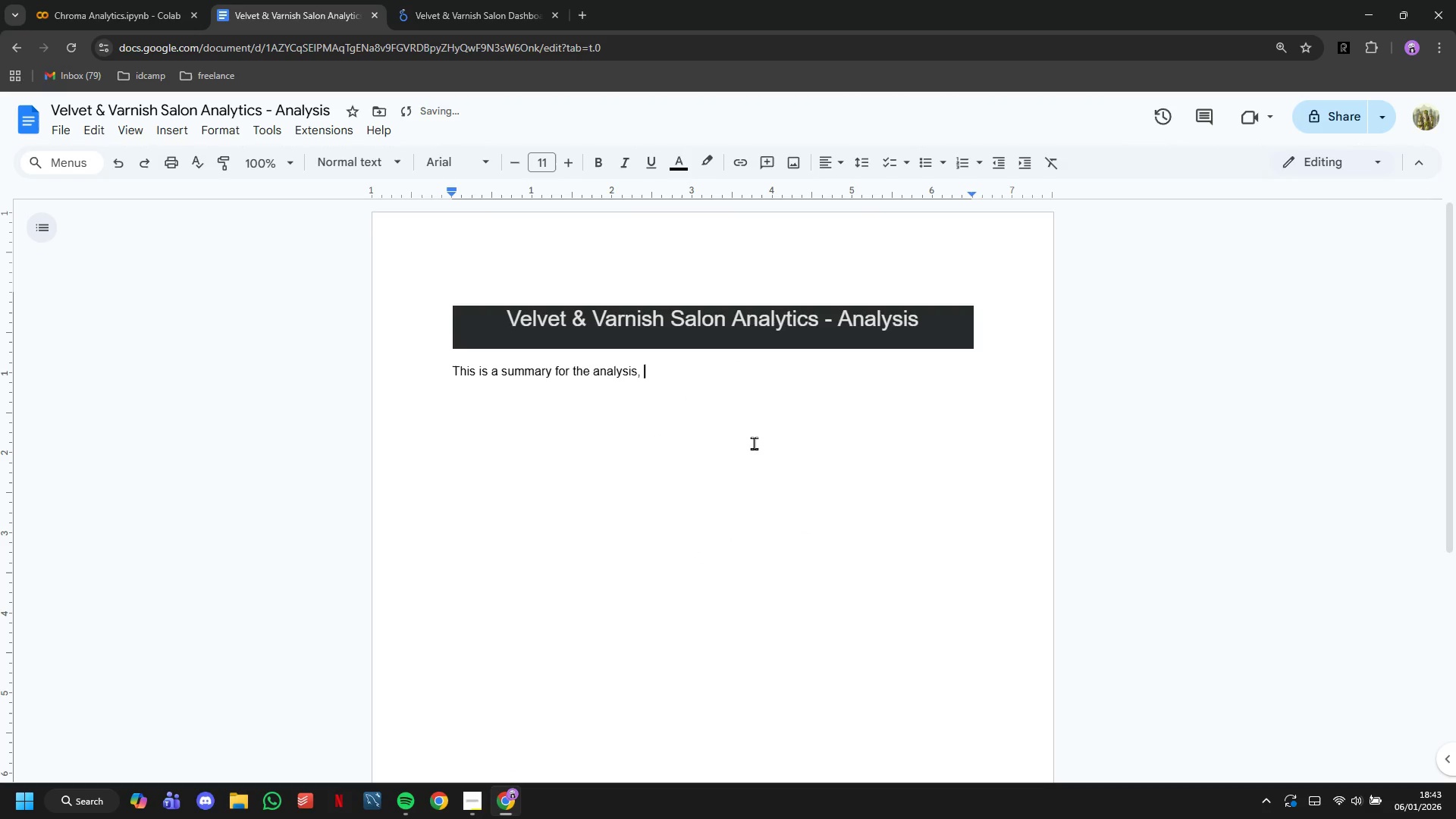 
key(Control+V)
 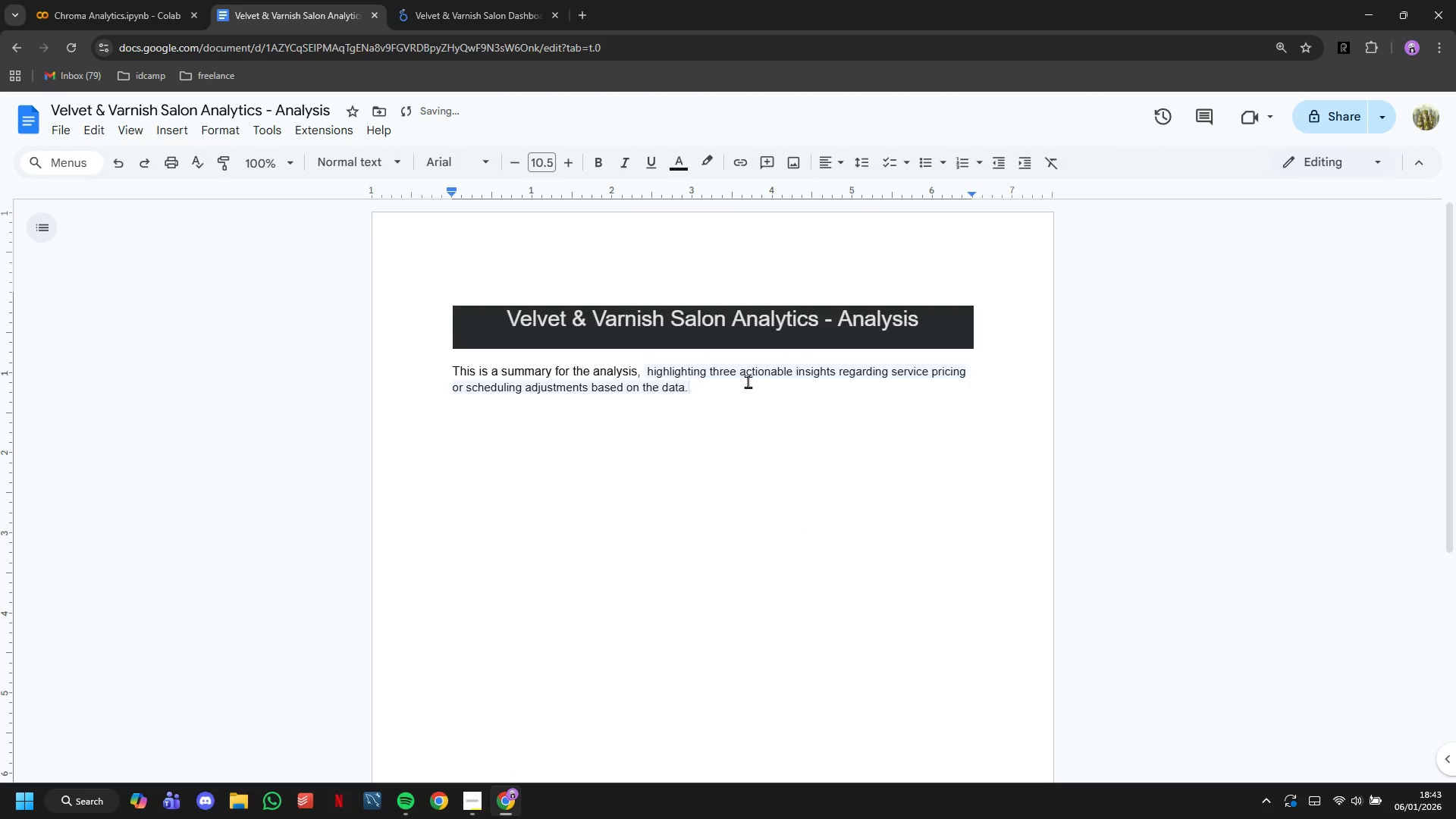 
left_click_drag(start_coordinate=[758, 389], to_coordinate=[432, 358])
 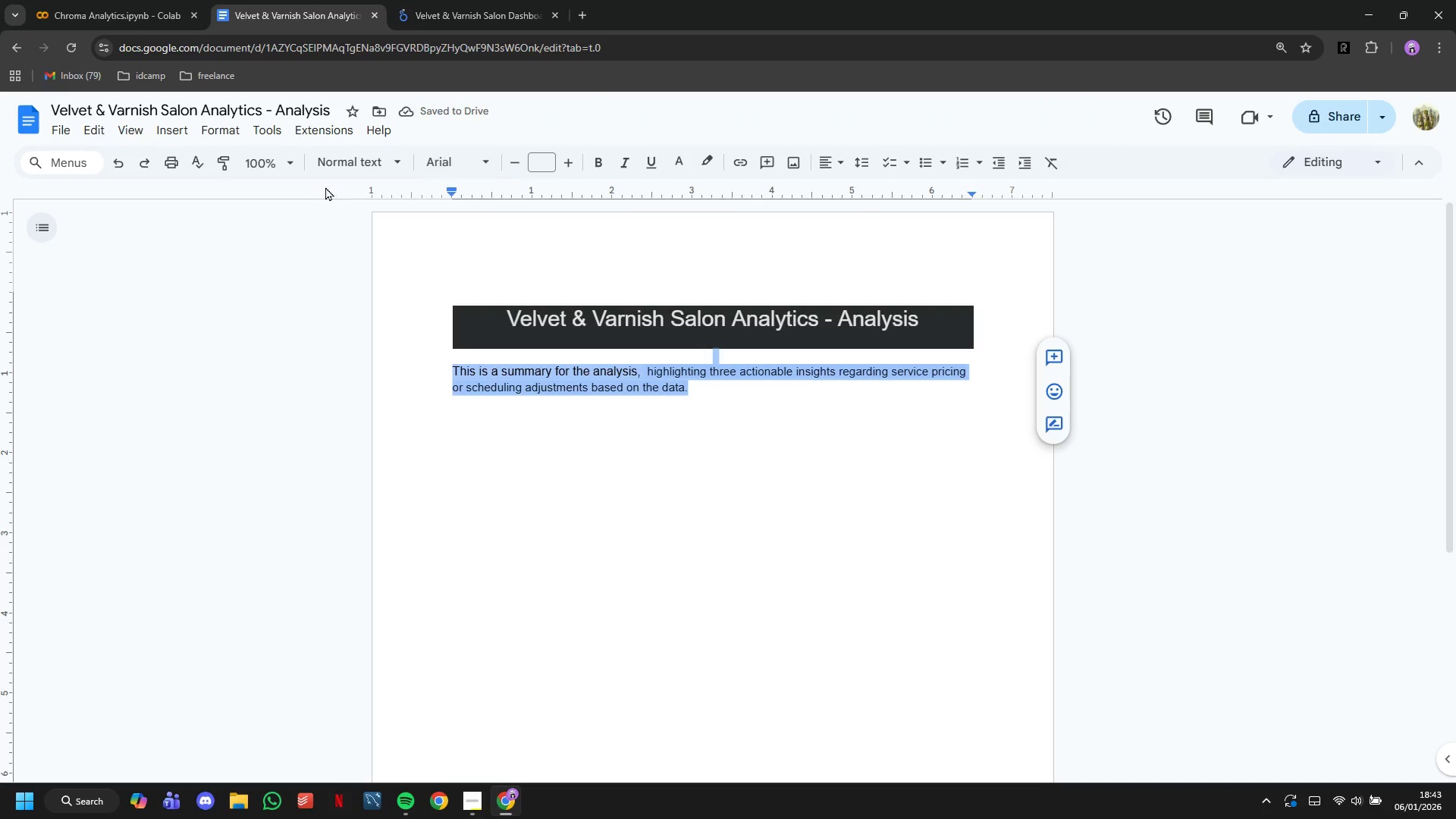 
left_click([381, 155])
 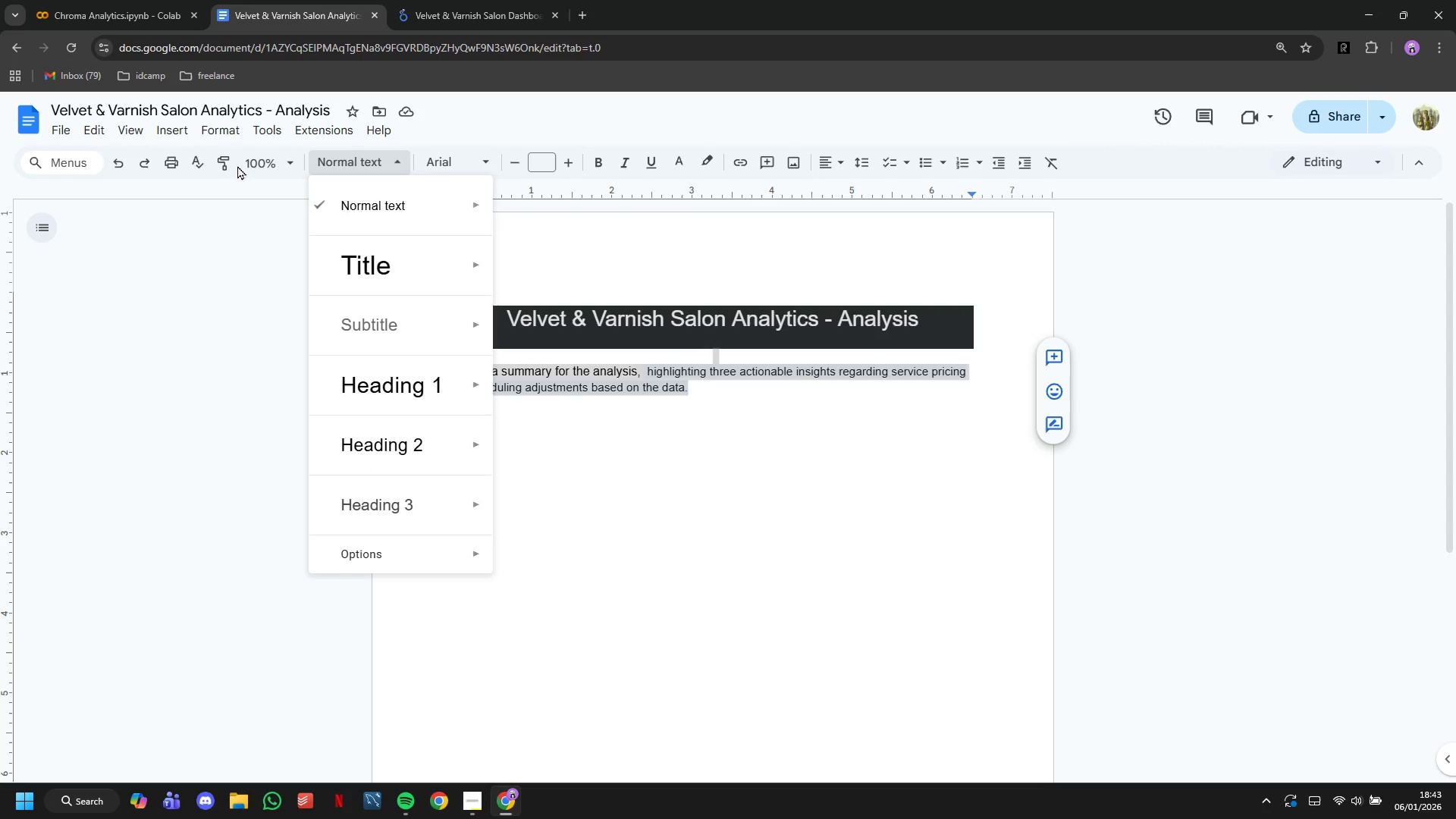 
left_click([228, 165])
 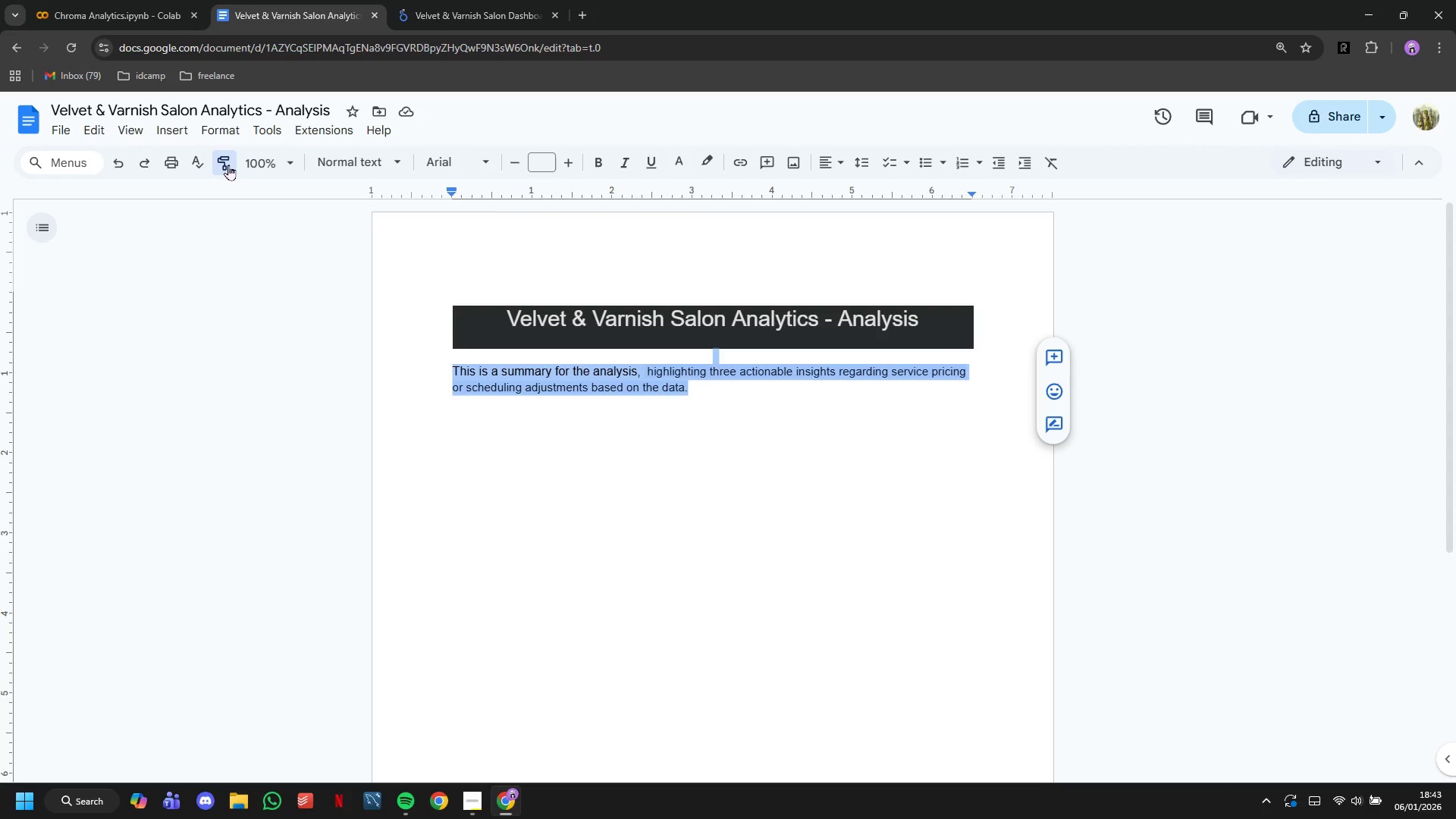 
left_click([228, 165])
 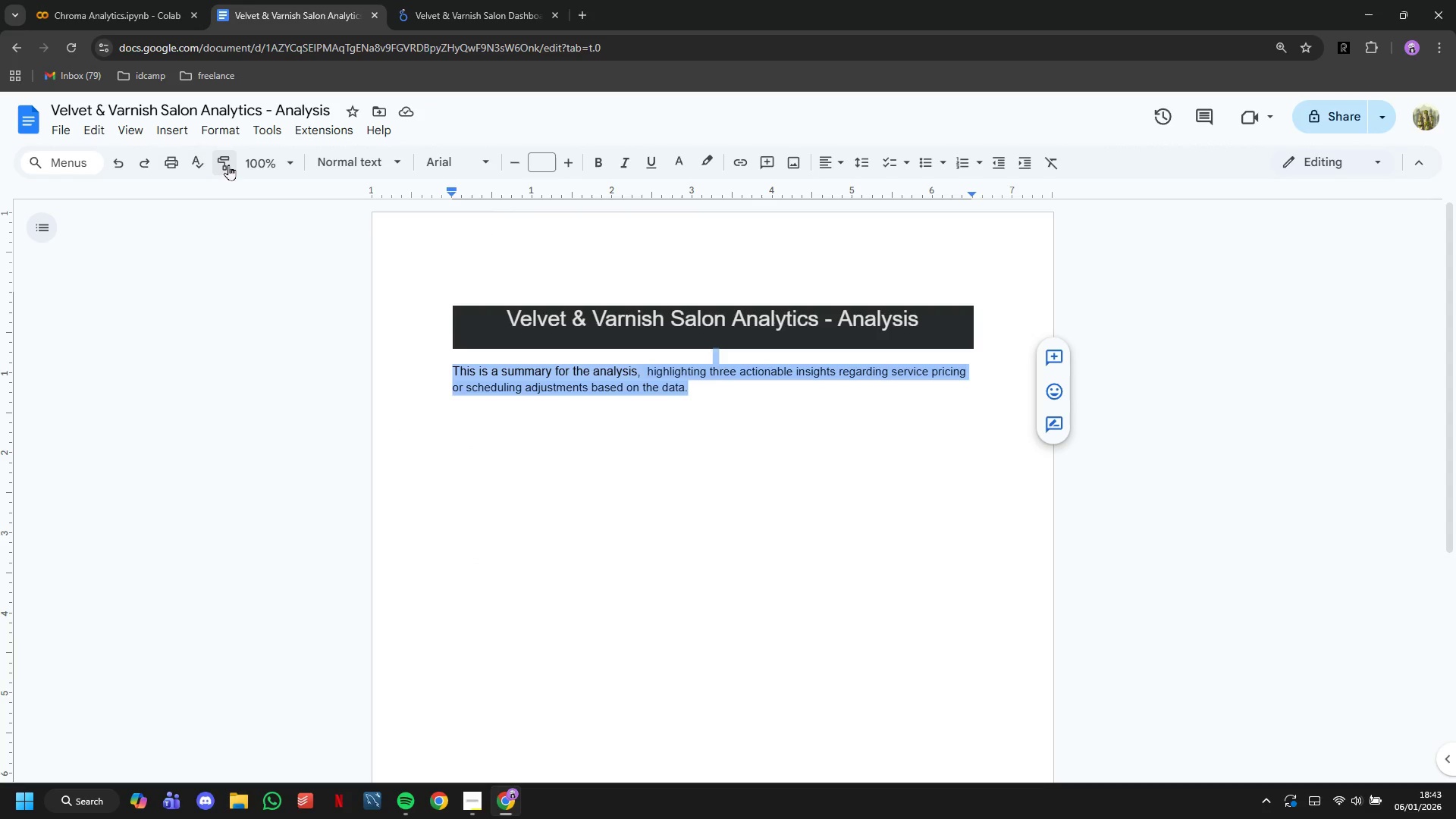 
left_click([228, 165])
 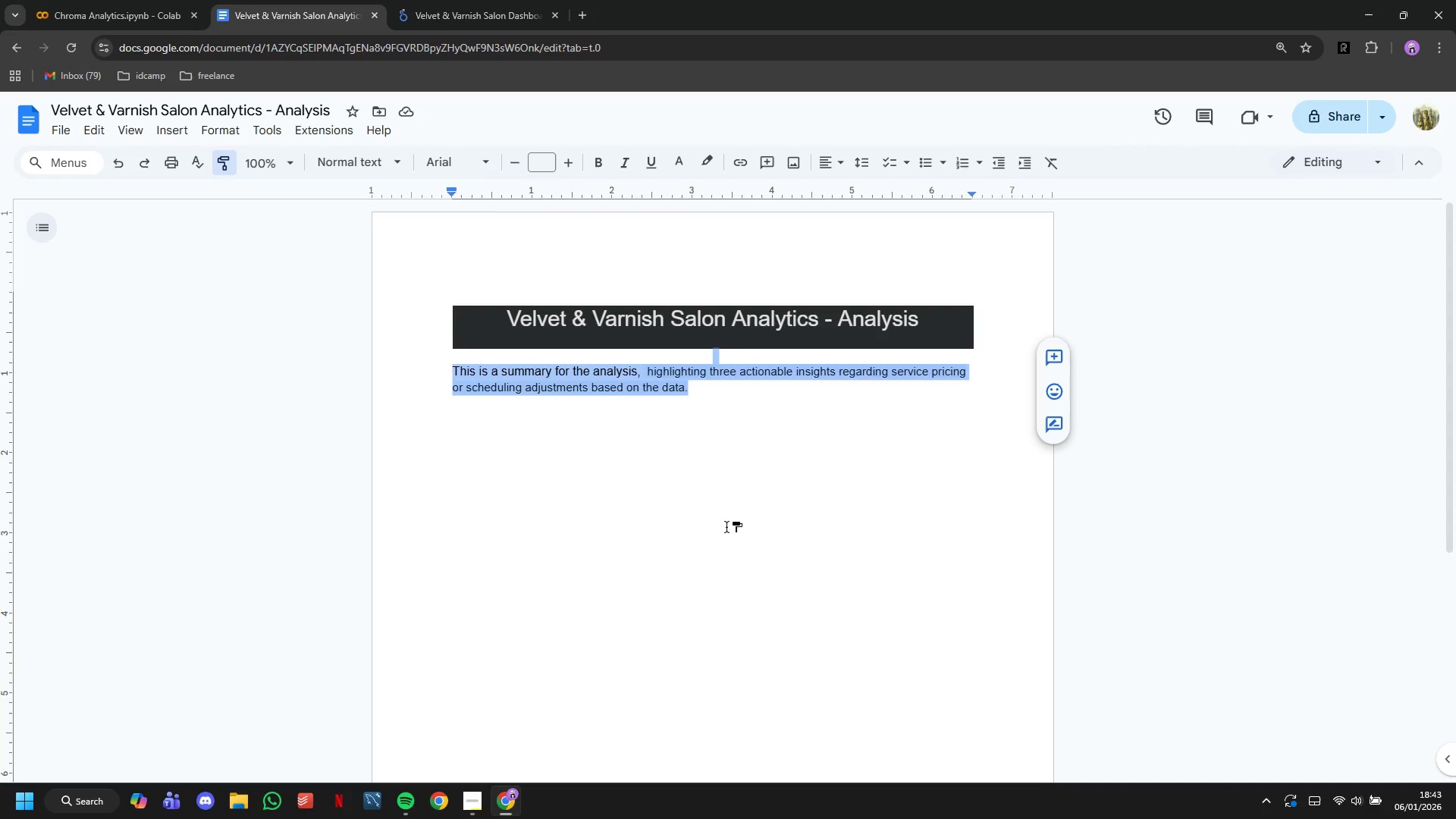 
left_click([723, 526])
 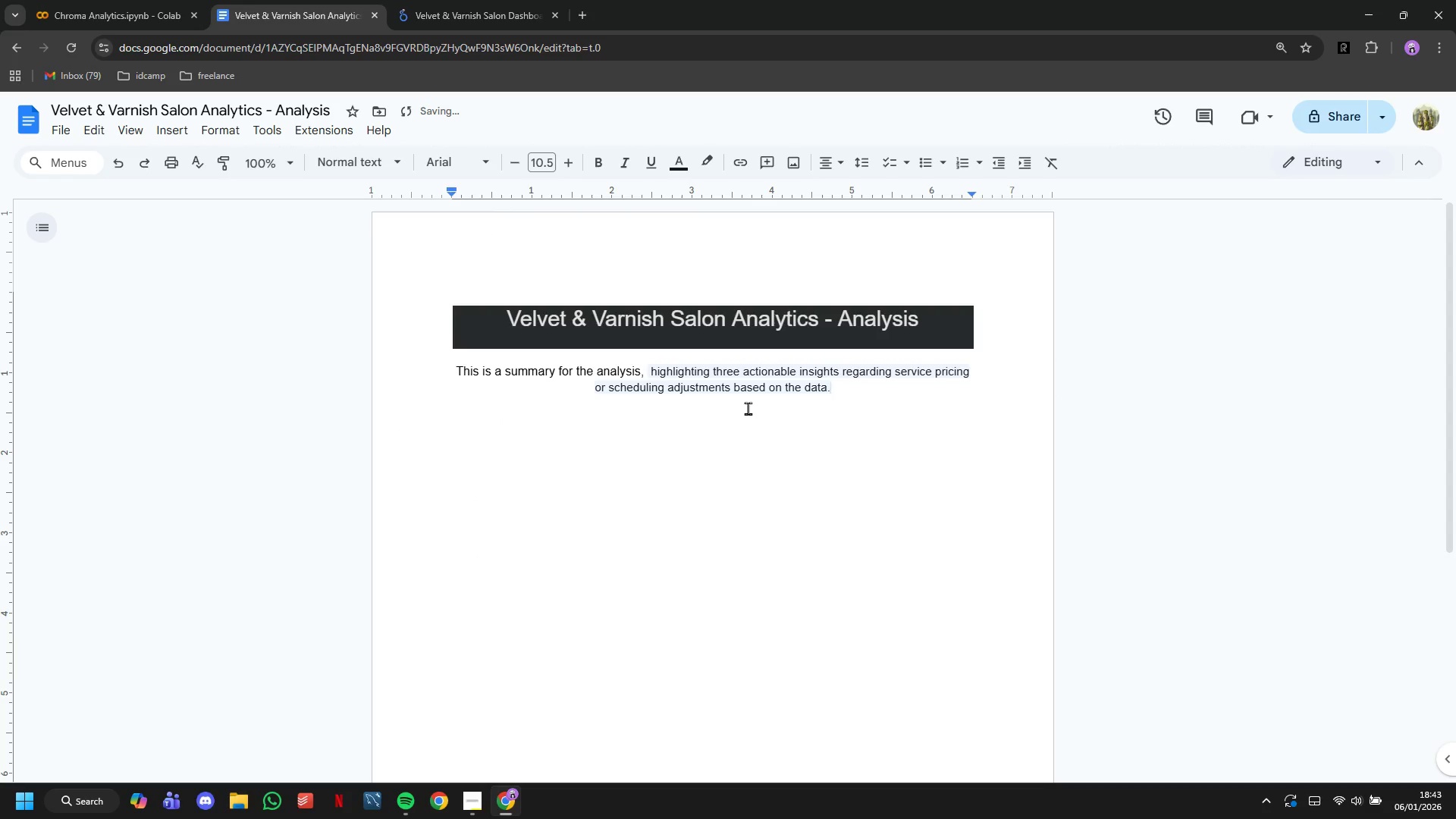 
key(Control+Z)
 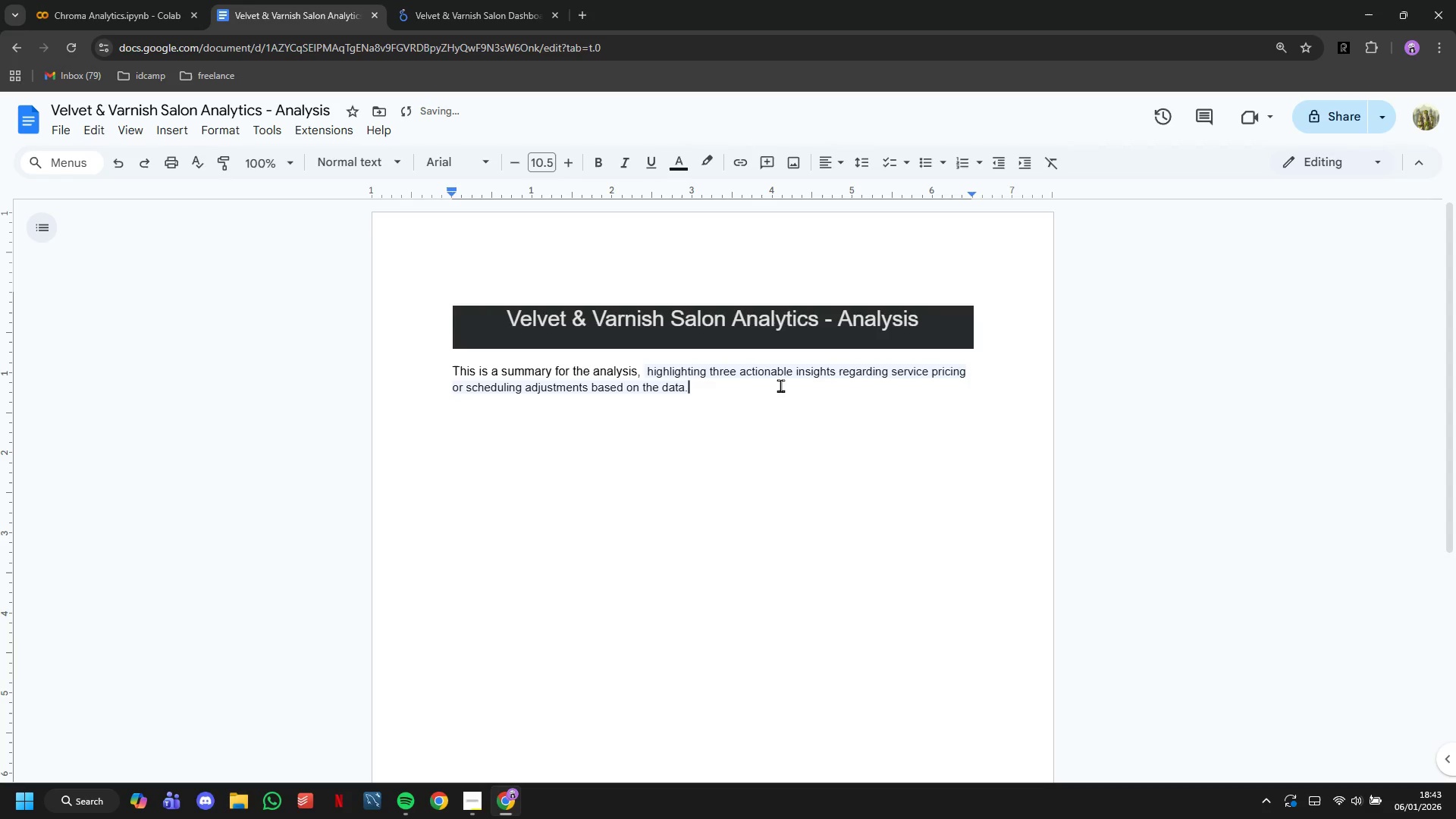 
left_click_drag(start_coordinate=[780, 385], to_coordinate=[454, 301])
 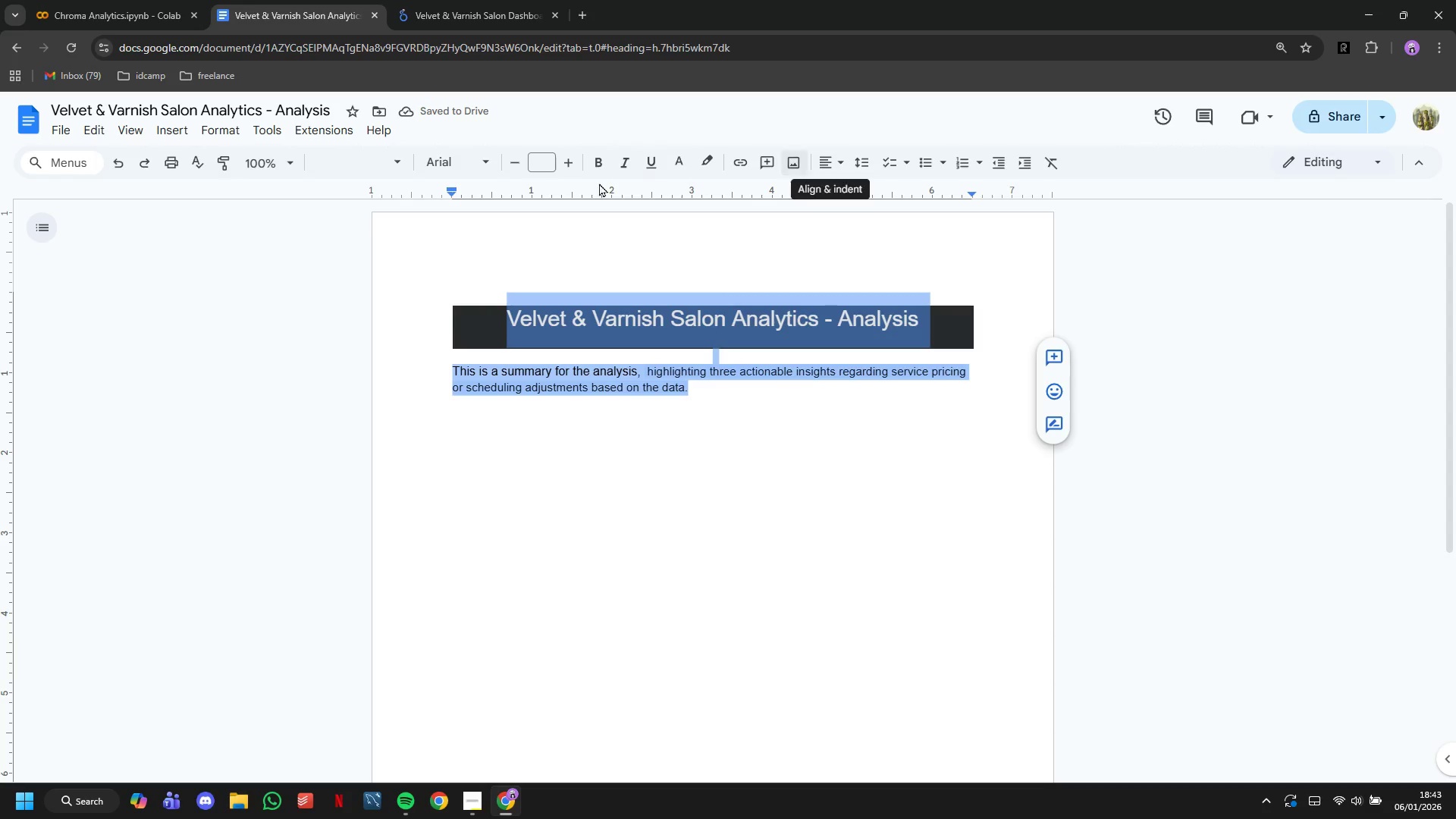 
left_click([348, 160])
 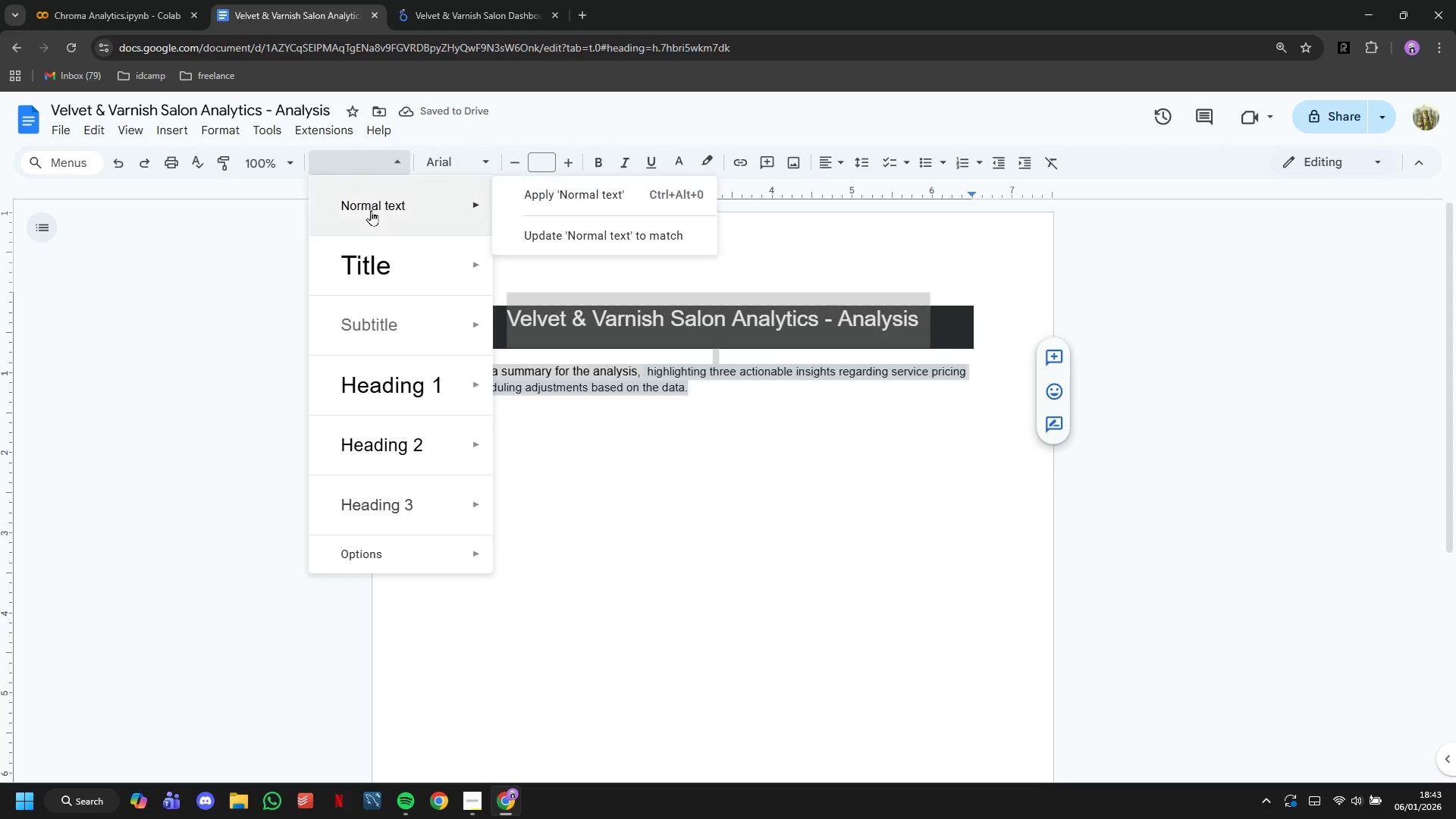 
left_click([371, 212])
 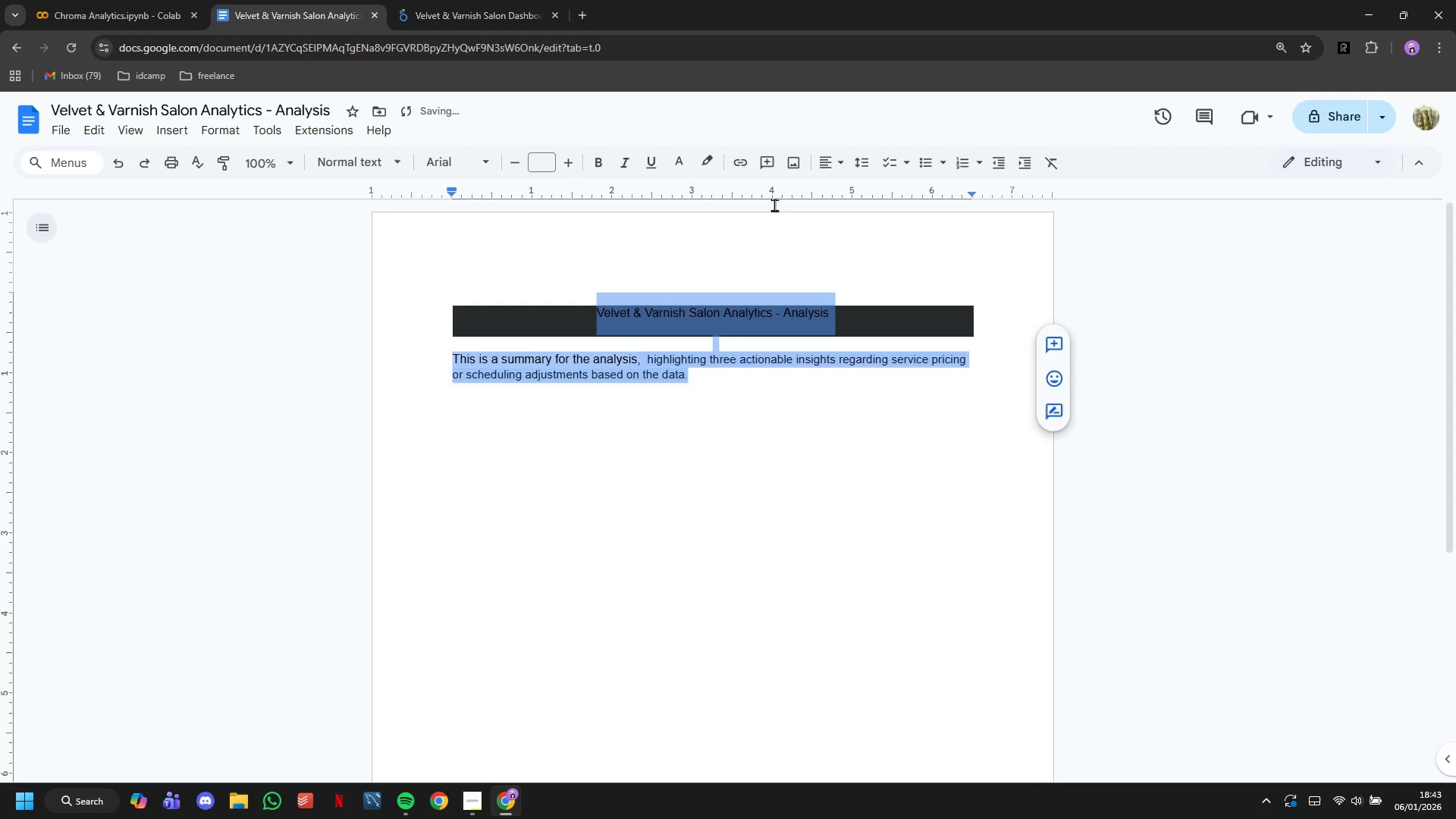 
left_click([716, 166])
 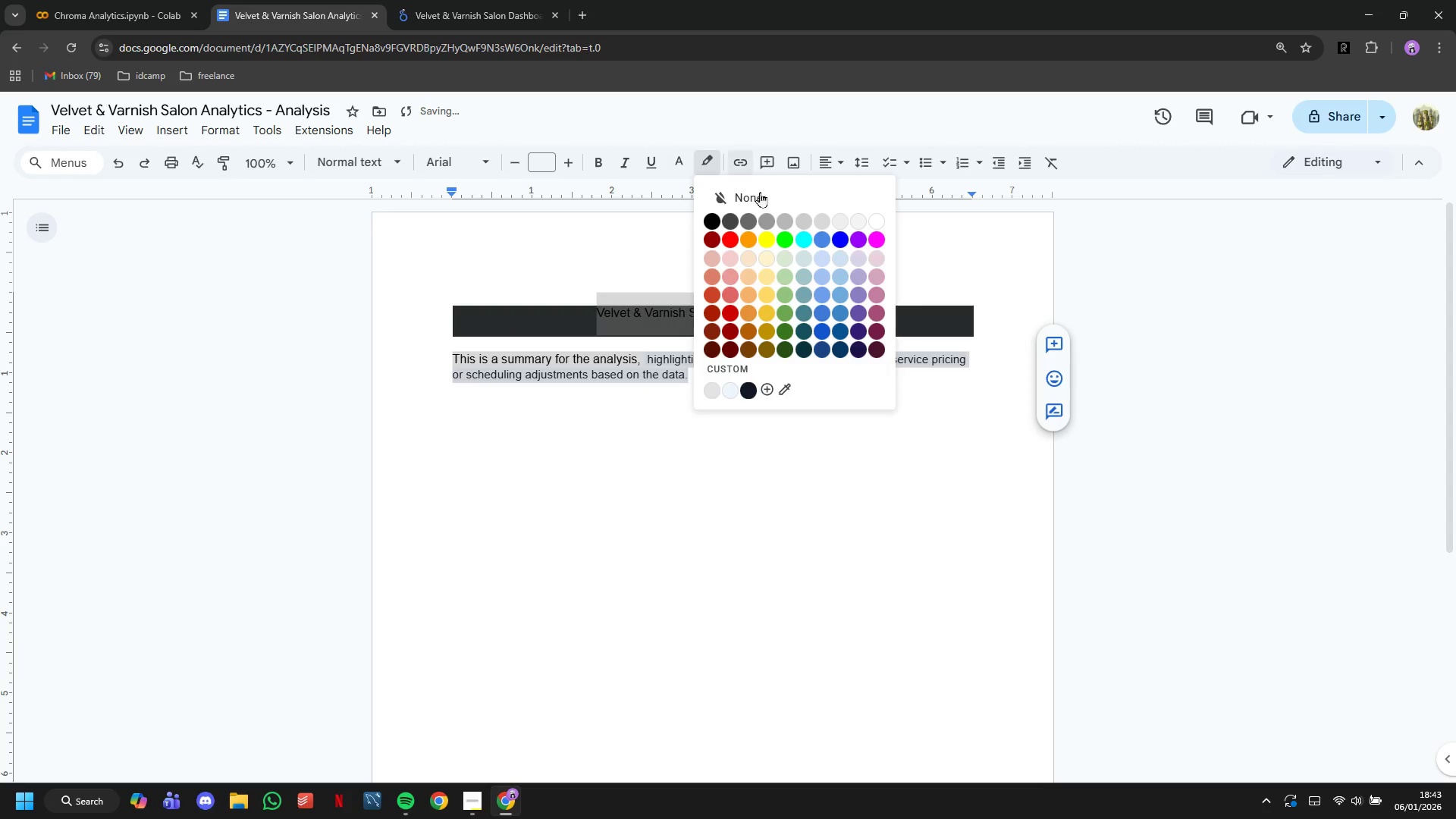 
left_click([763, 198])
 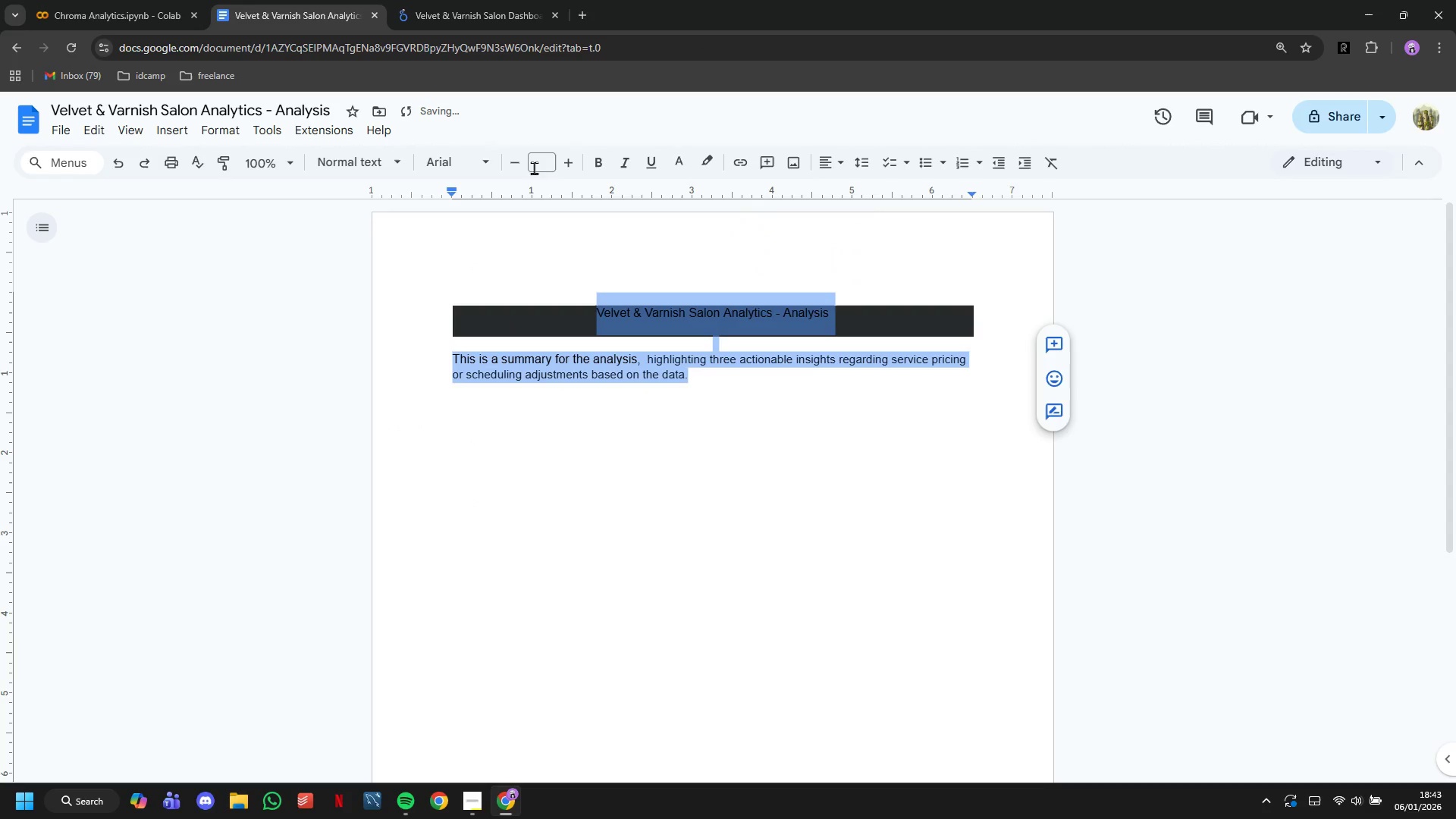 
left_click([572, 164])
 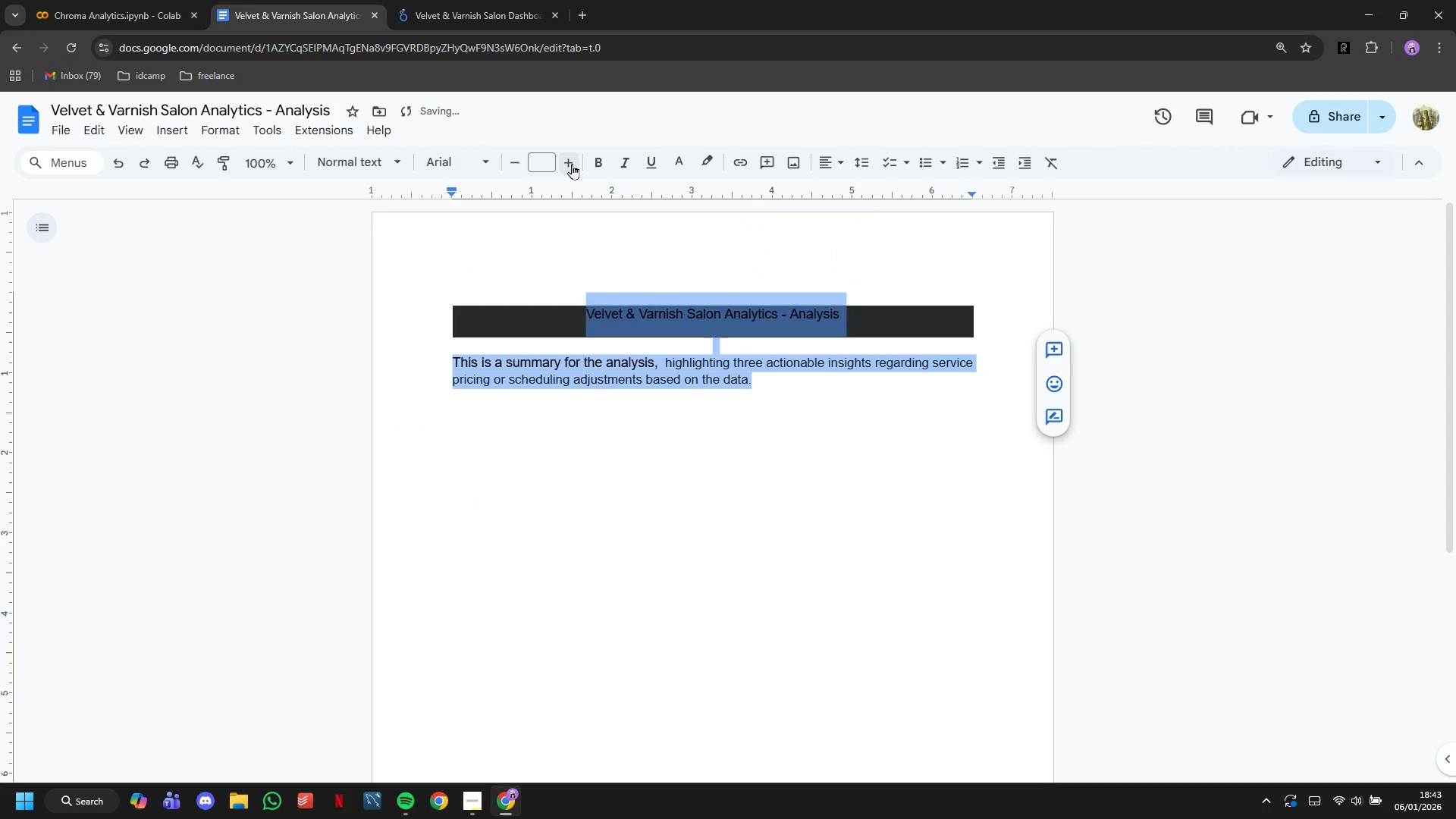 
left_click([572, 164])
 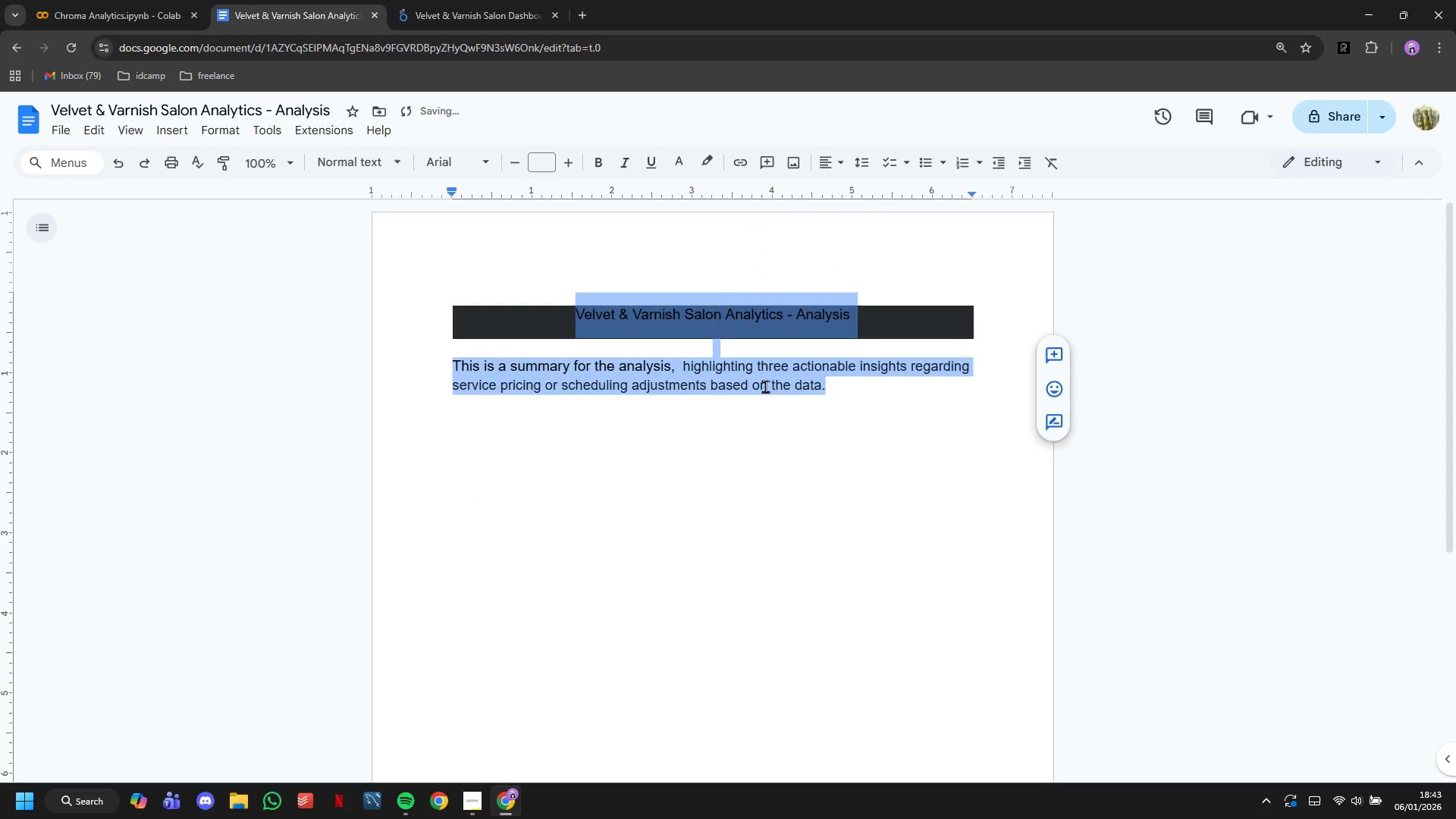 
left_click([765, 386])
 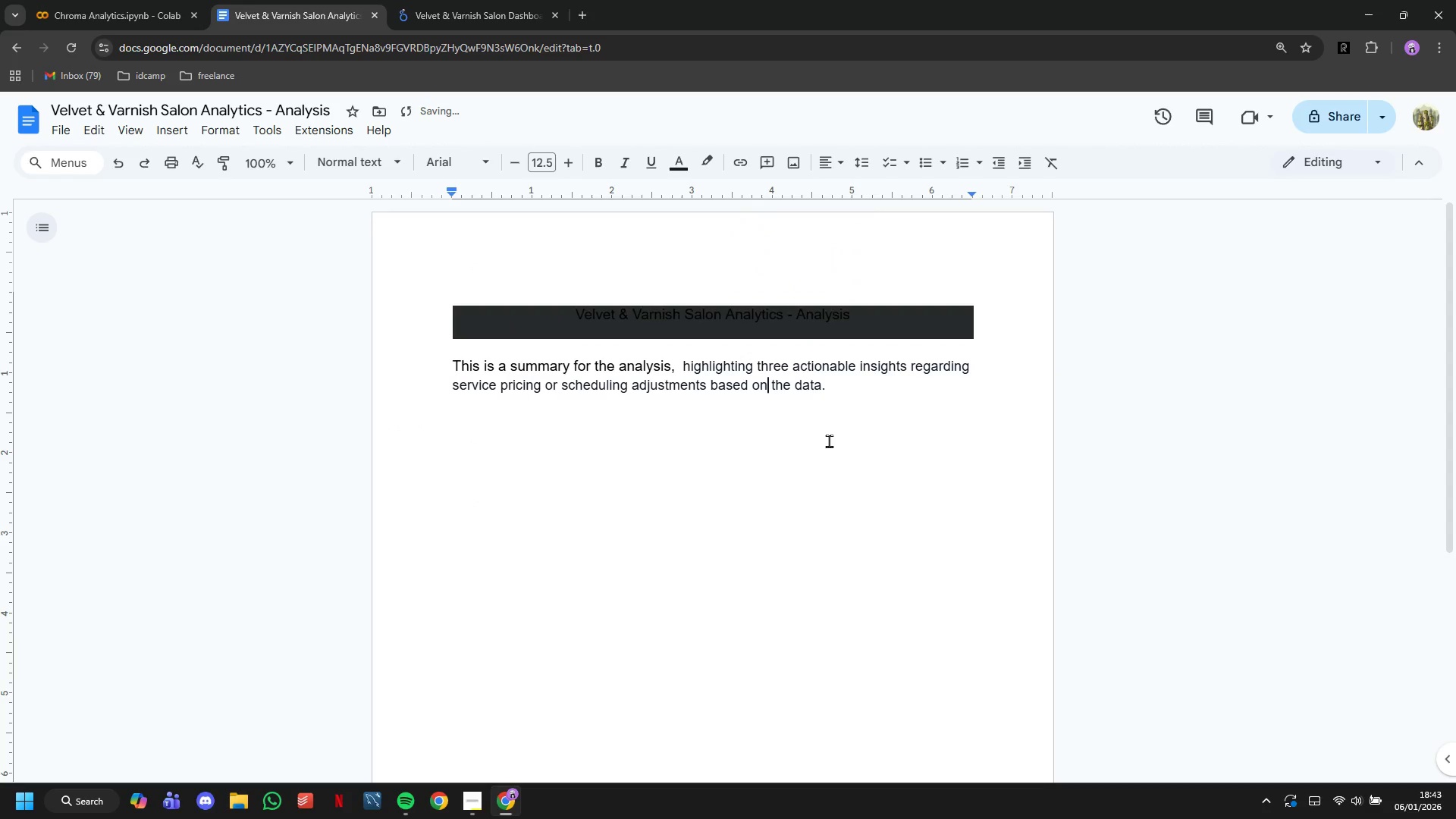 
hold_key(key=ControlLeft, duration=0.61)
 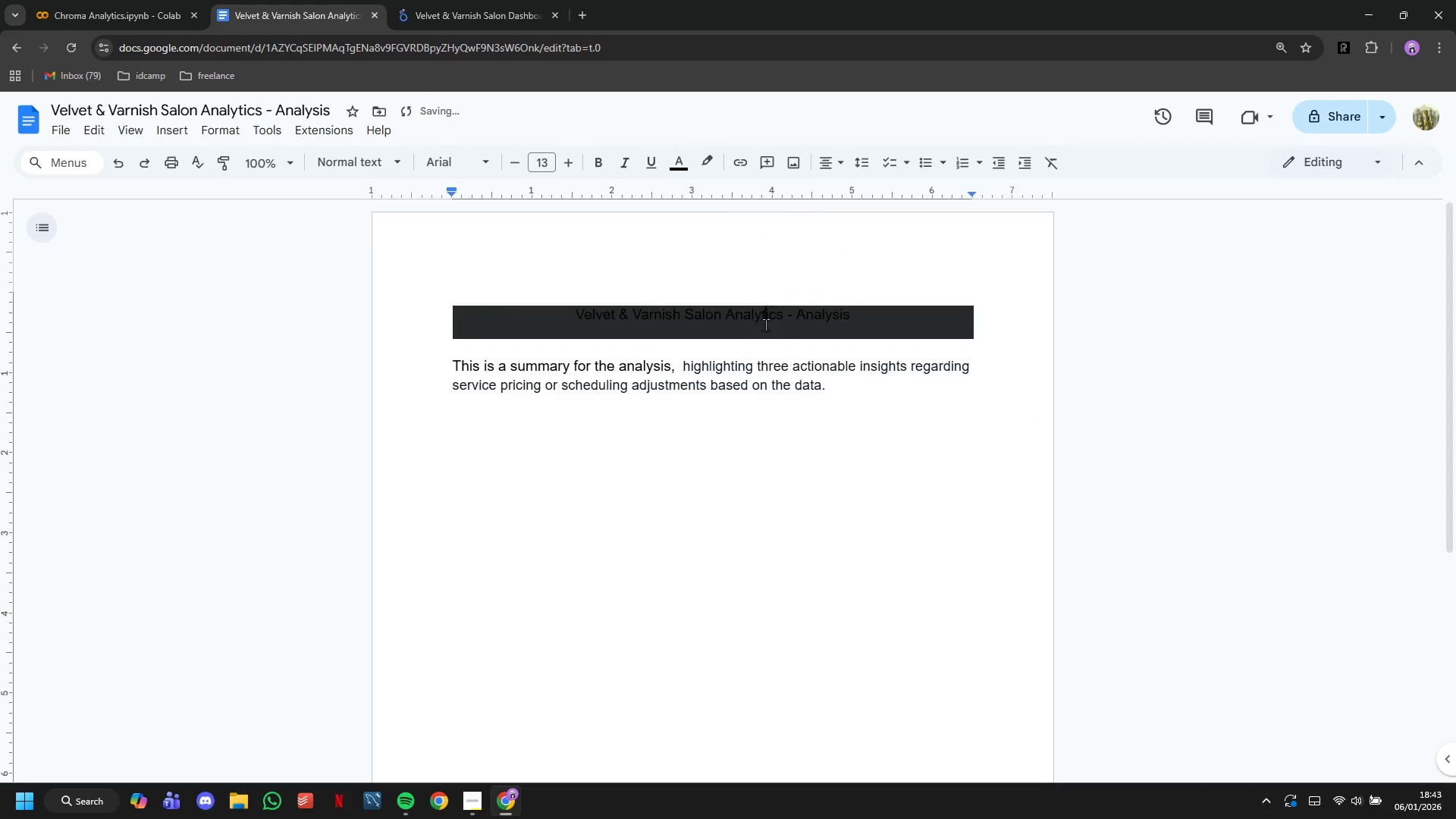 
double_click([765, 325])
 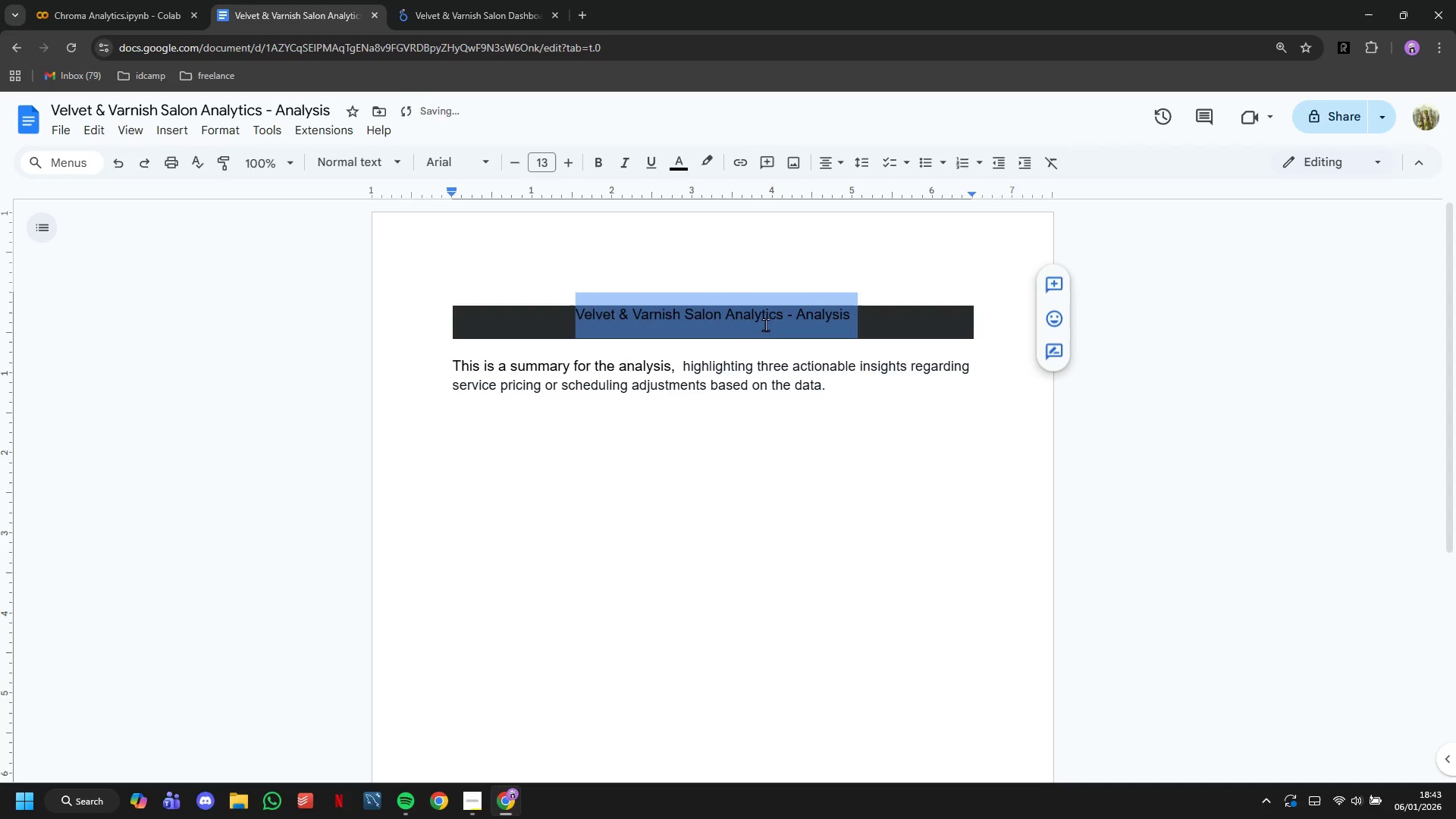 
triple_click([765, 325])
 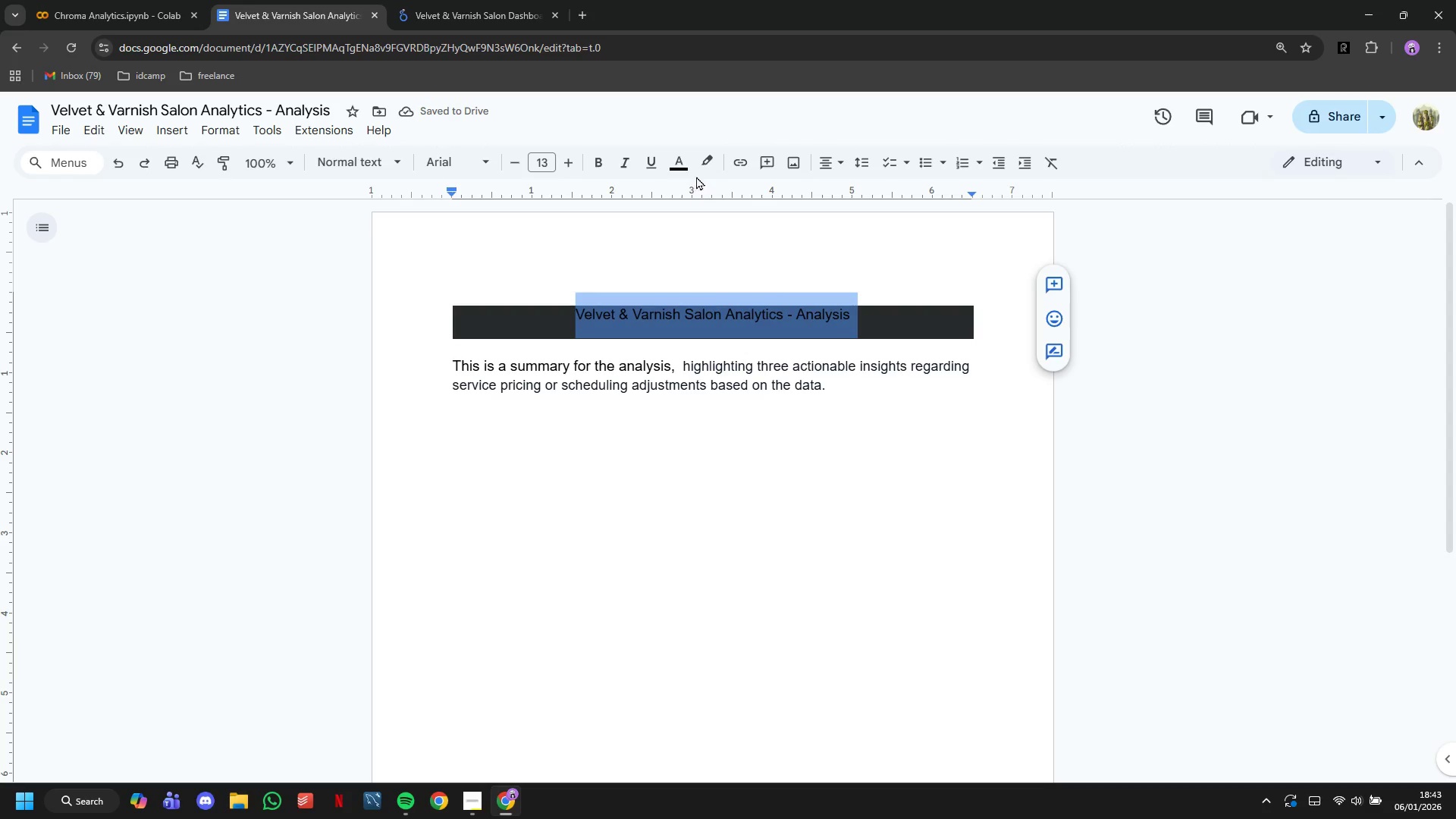 
left_click([678, 159])
 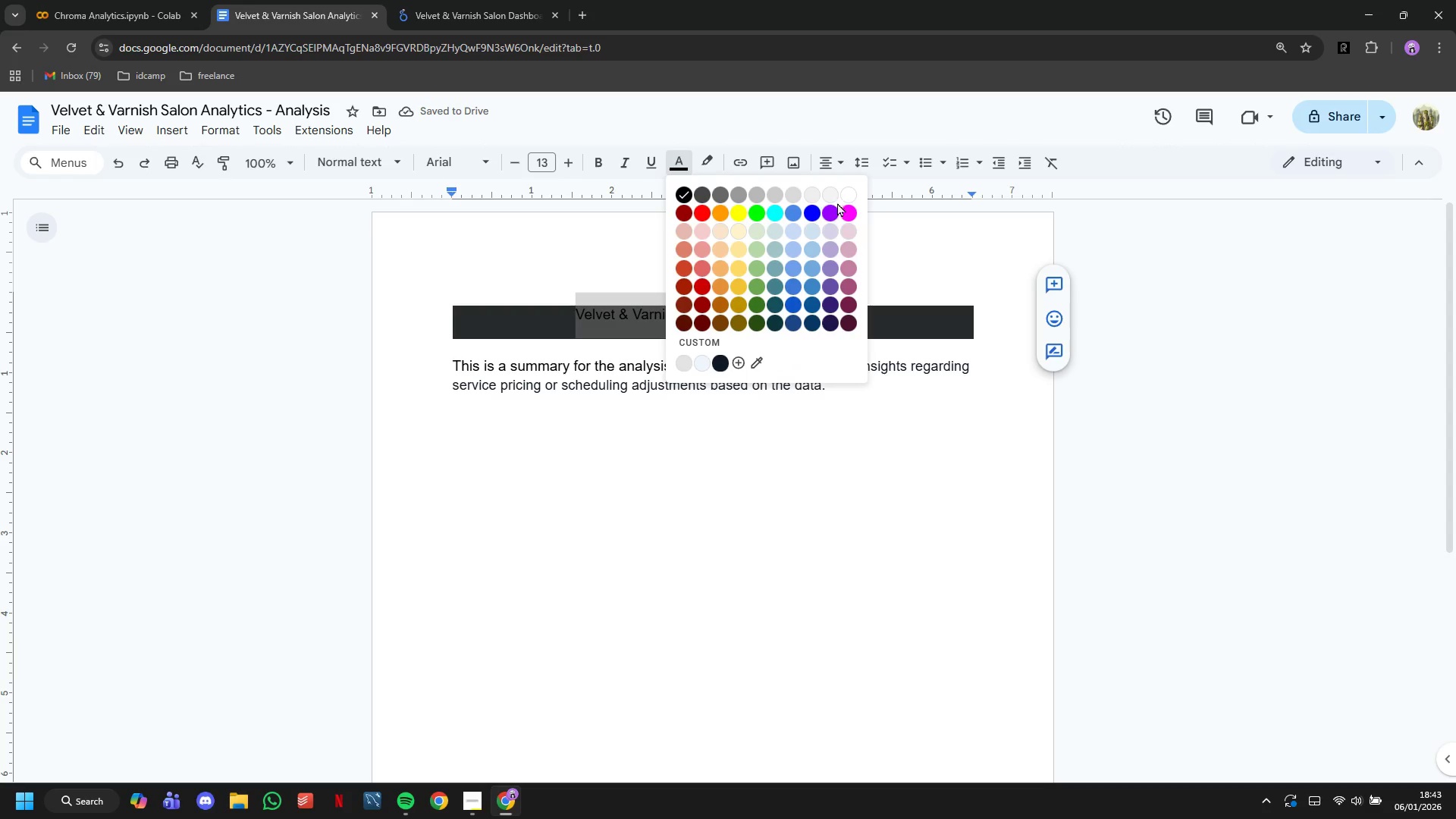 
left_click([848, 196])
 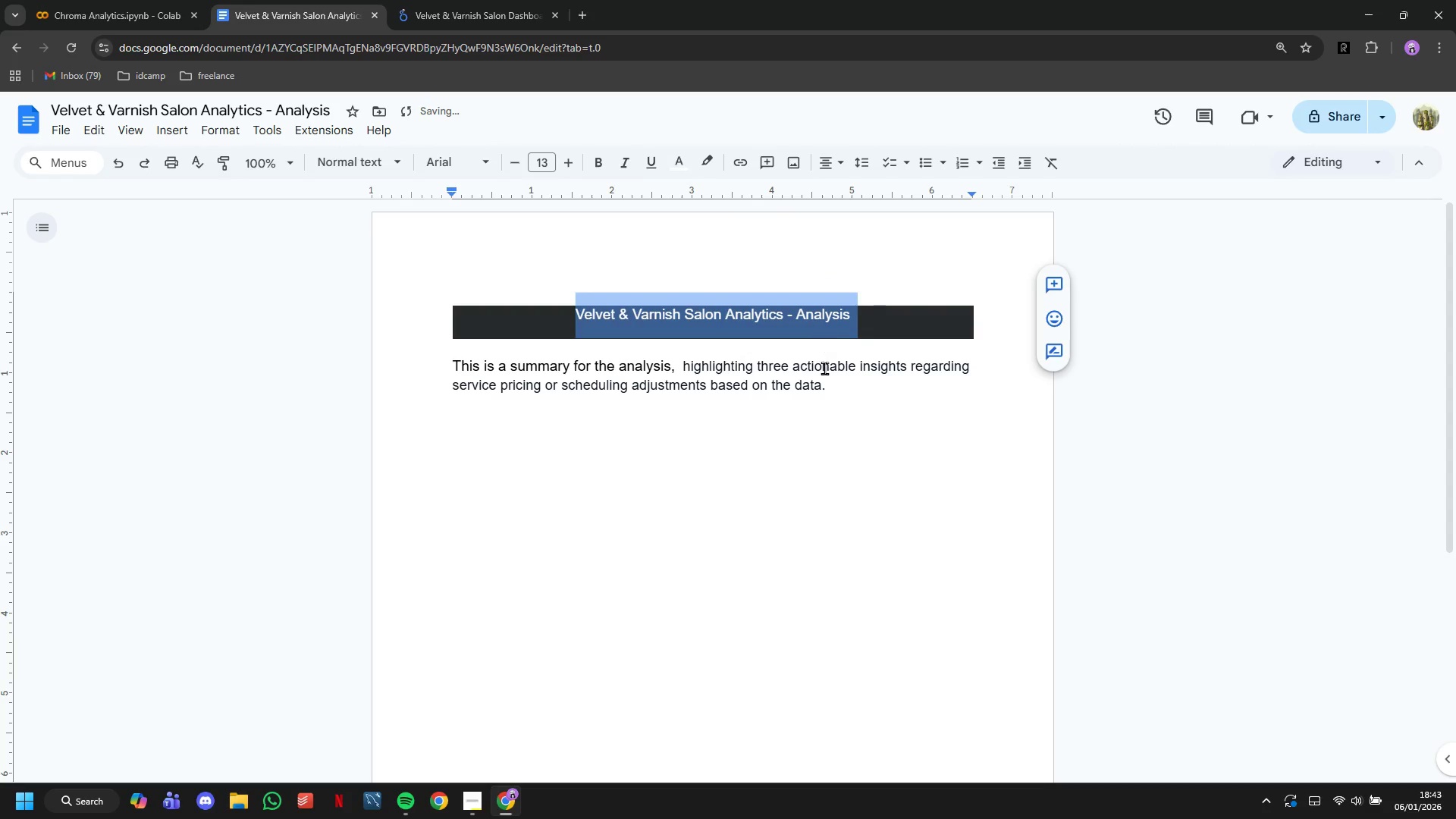 
left_click([825, 372])
 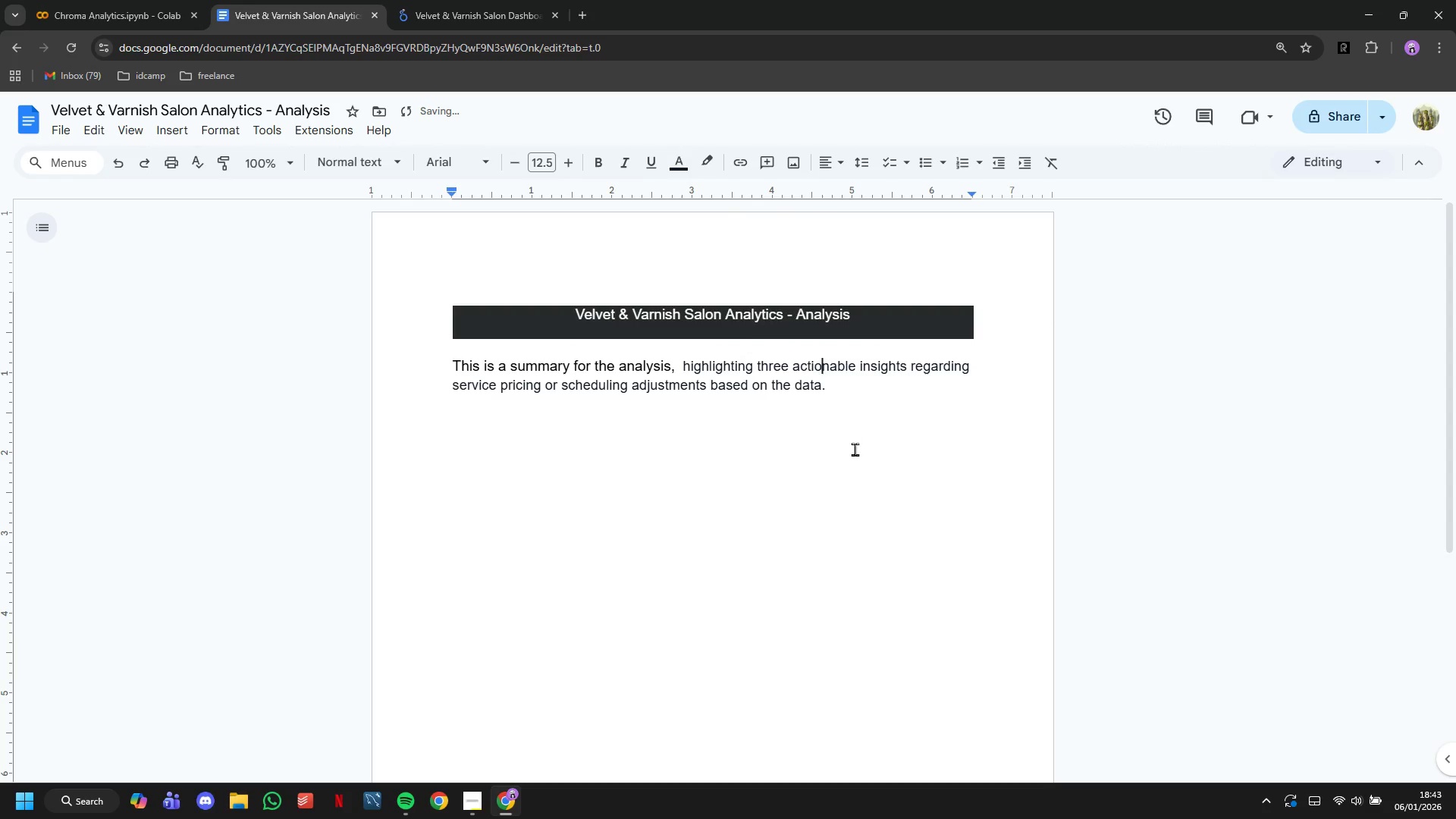 
left_click([843, 347])
 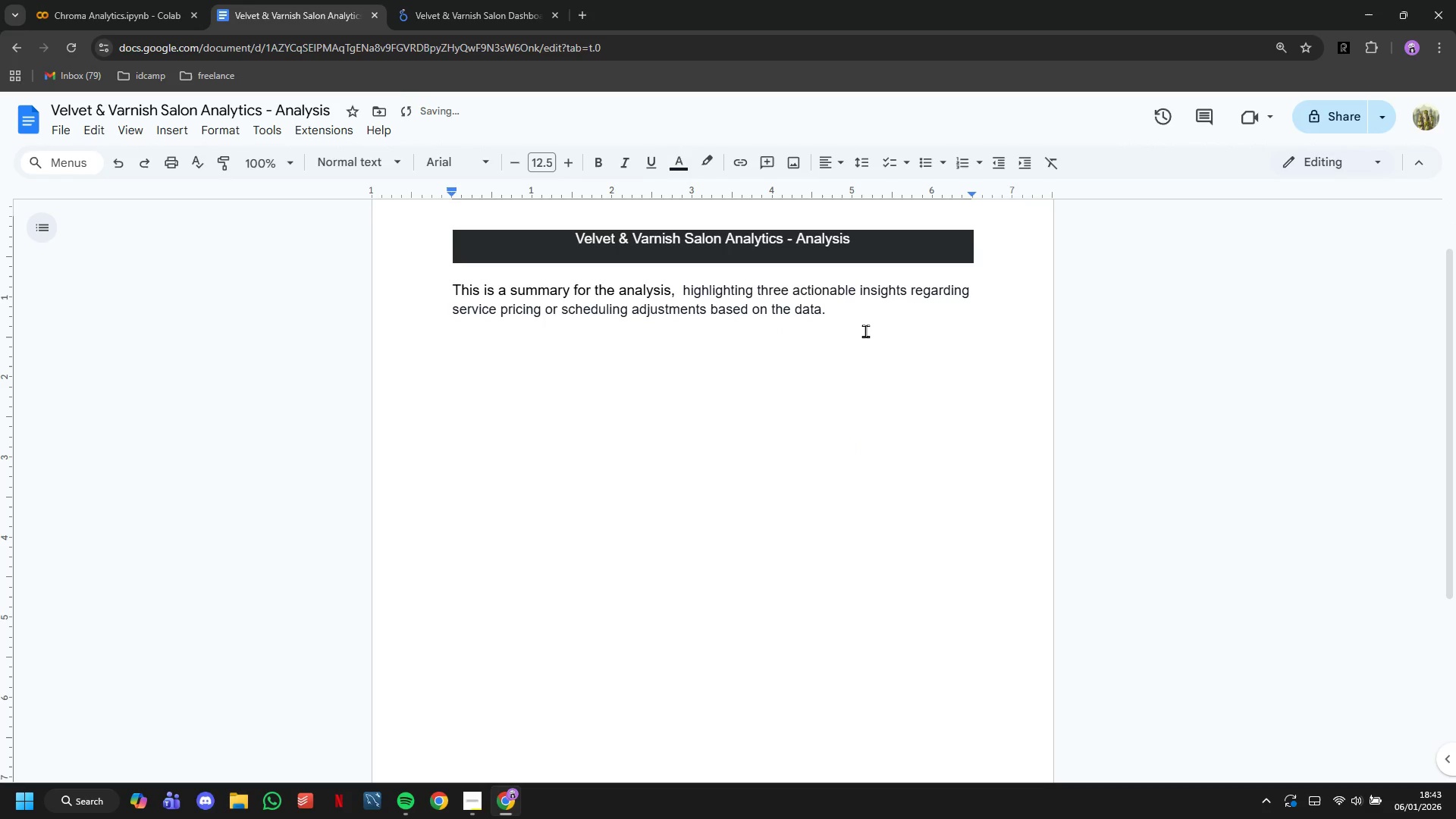 
scroll: coordinate [855, 449], scroll_direction: down, amount: 1.0
 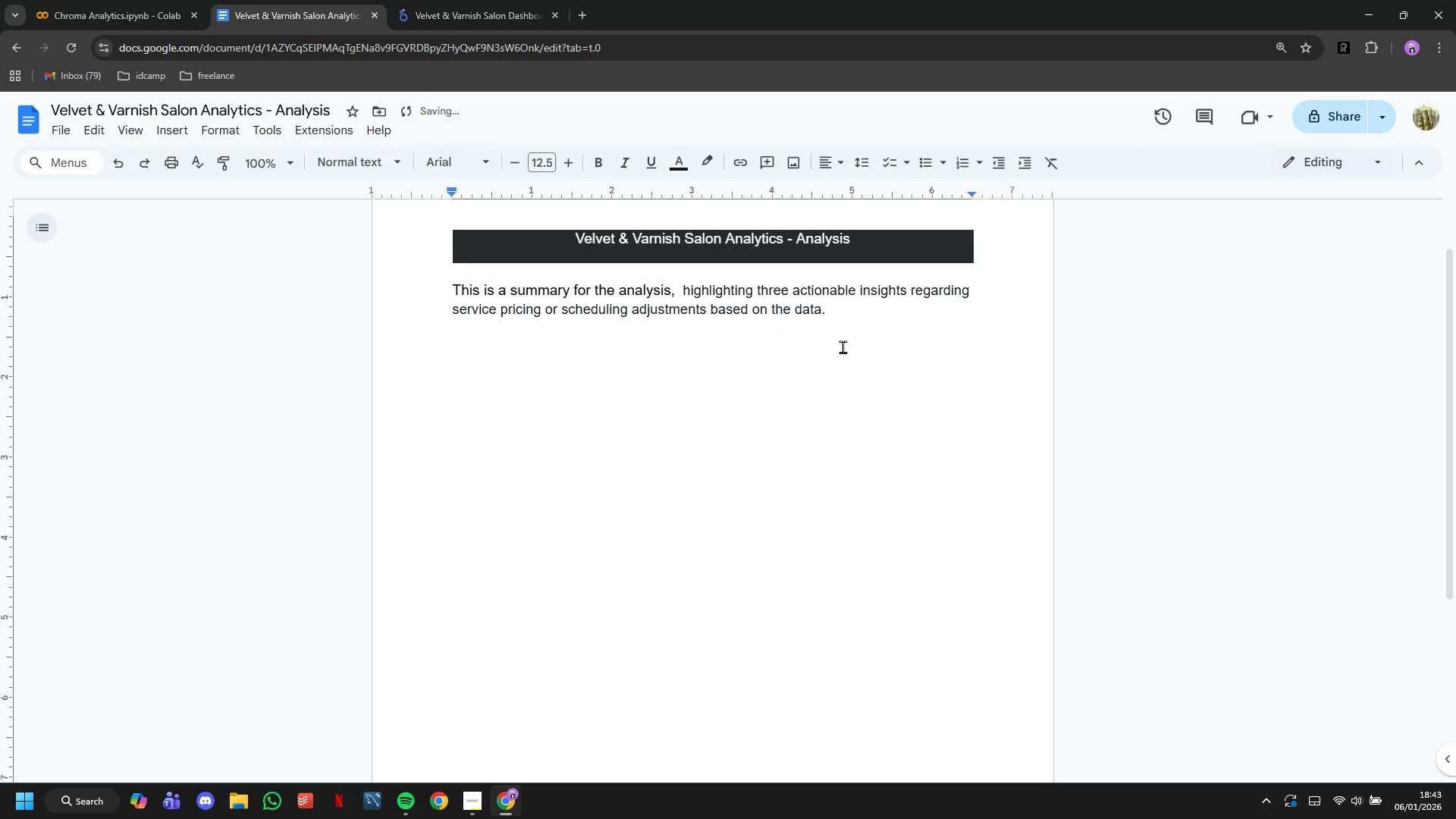 
key(Enter)
 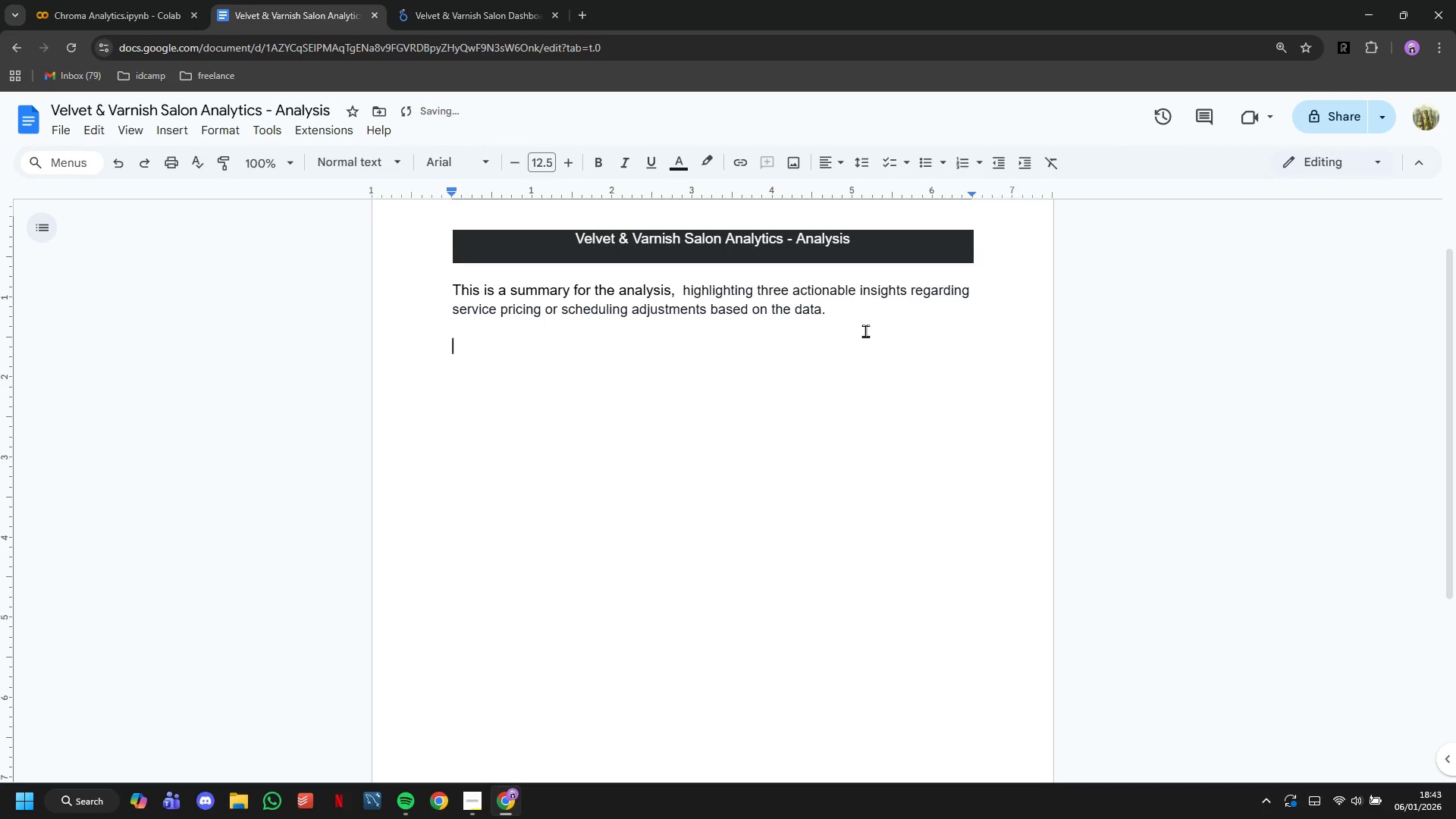 
key(Enter)
 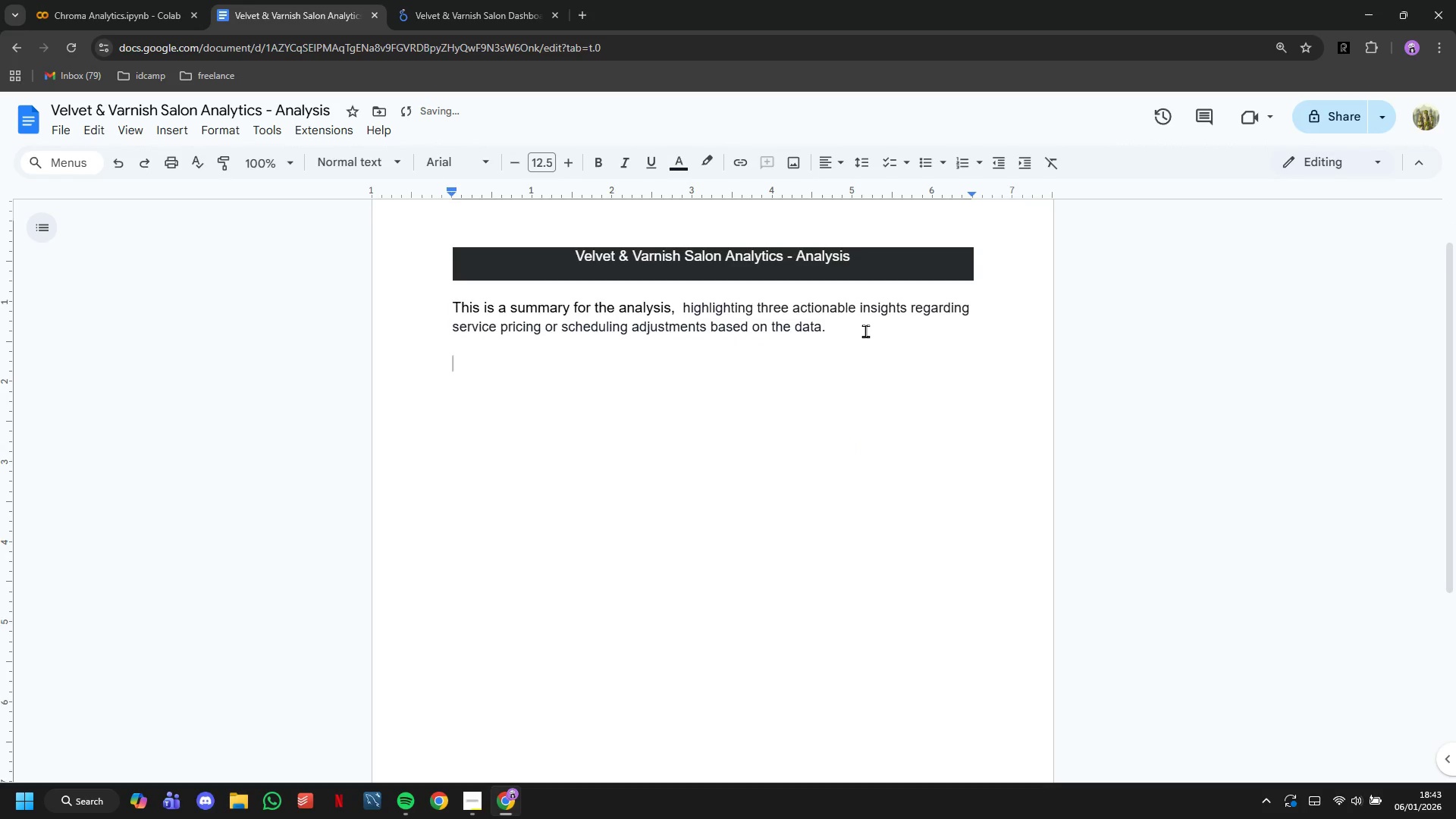 
scroll: coordinate [865, 331], scroll_direction: up, amount: 10.0
 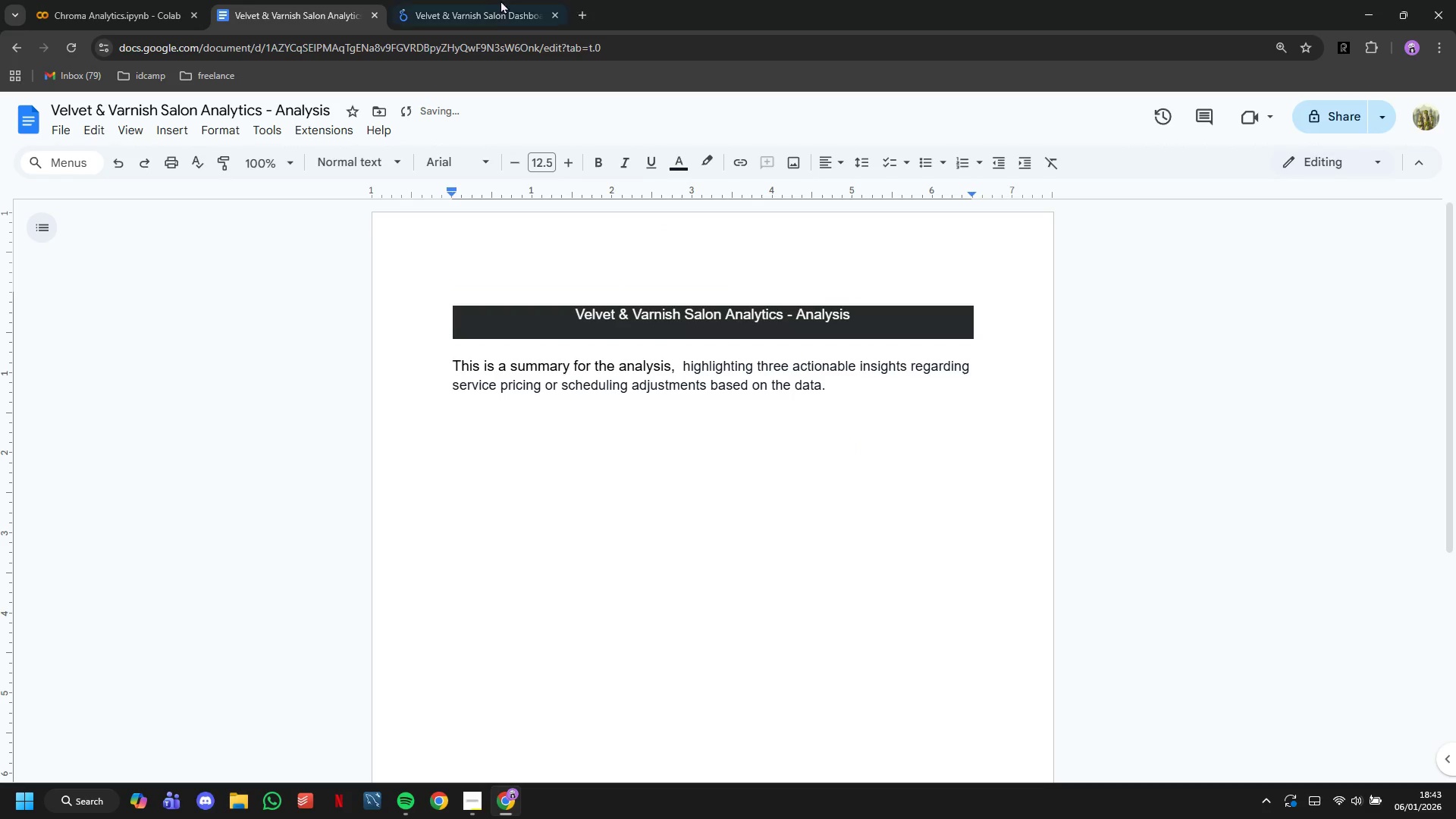 
left_click([494, 0])
 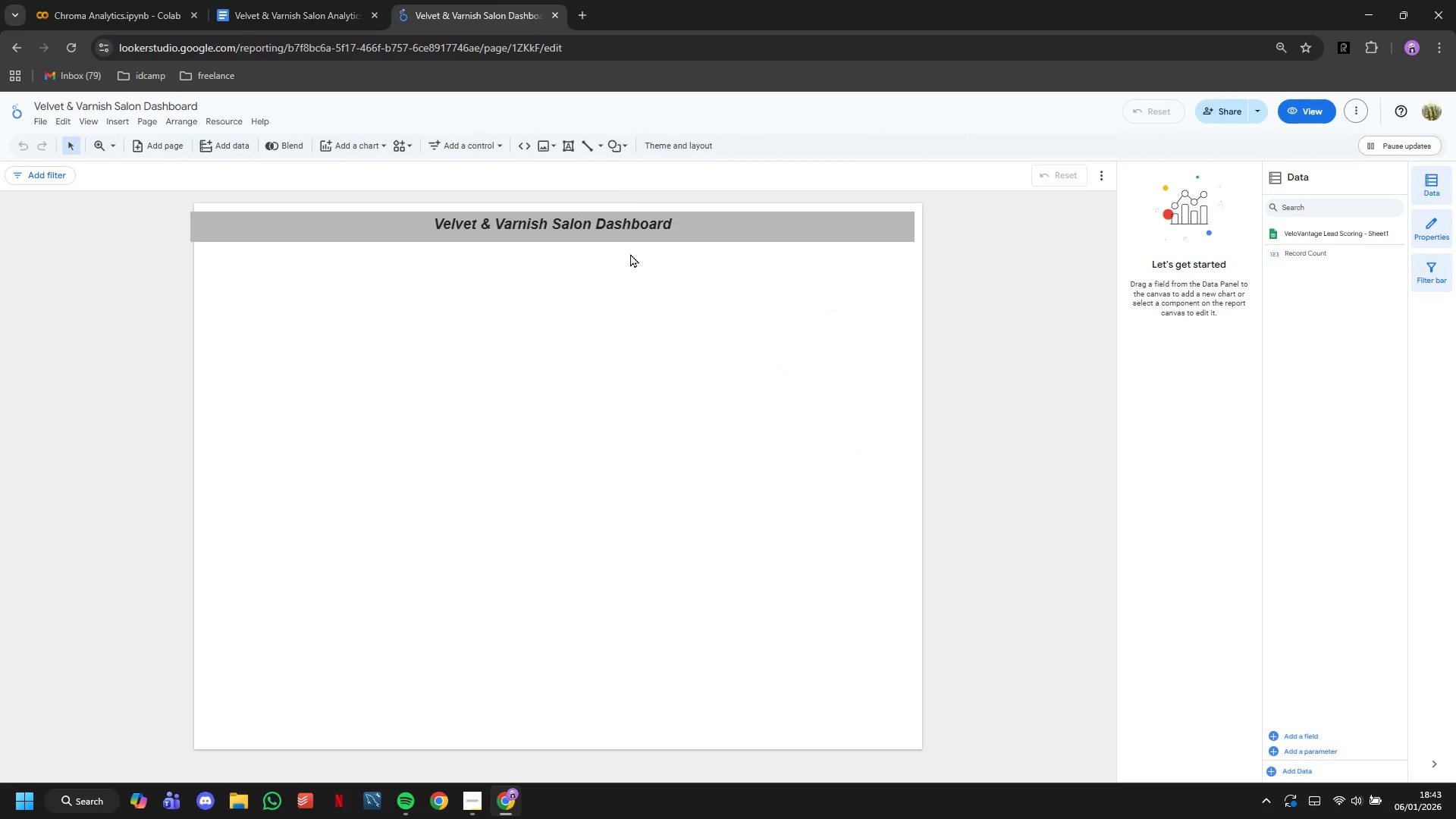 
left_click([341, 0])
 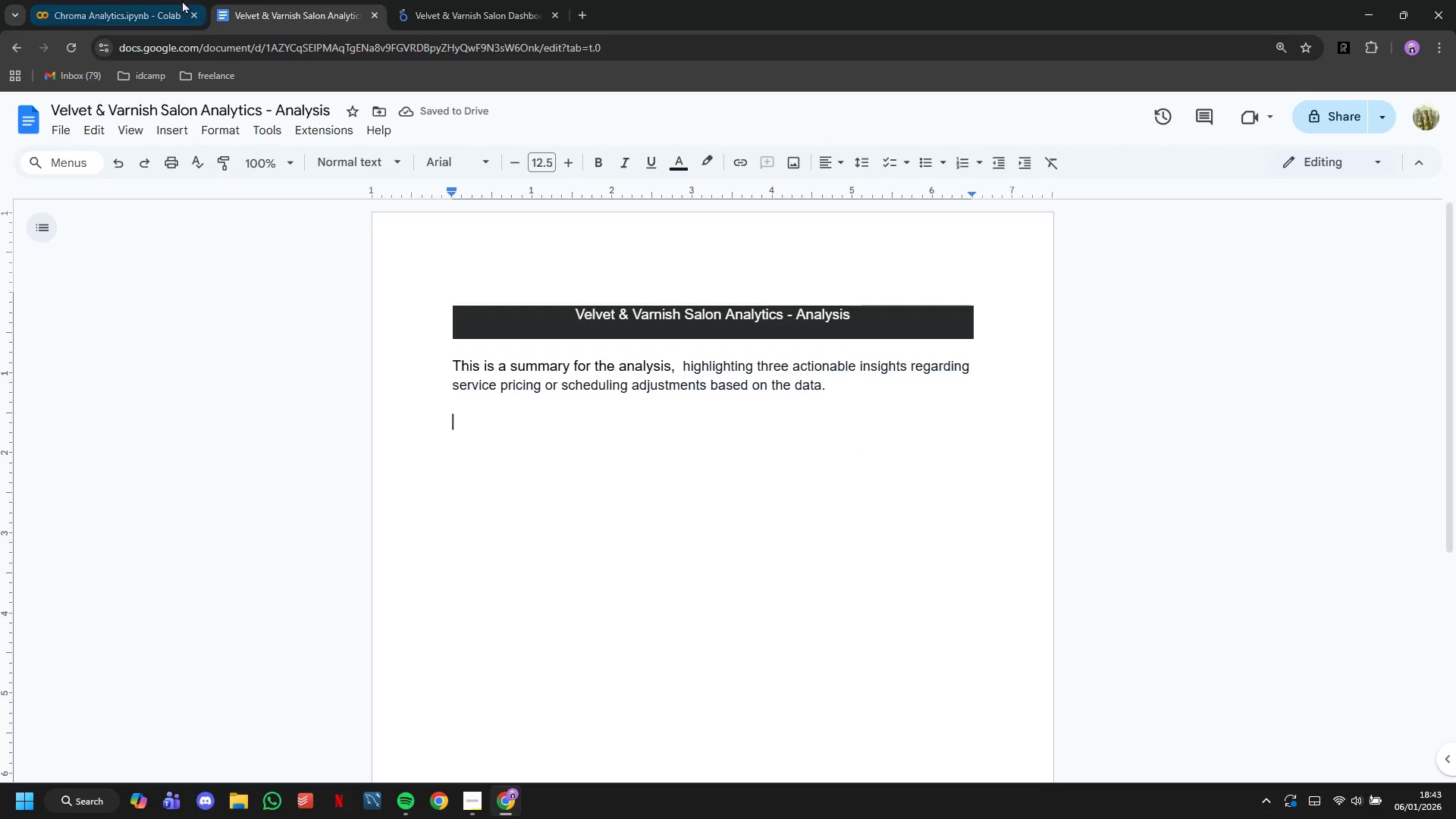 
scroll: coordinate [630, 256], scroll_direction: up, amount: 4.0
 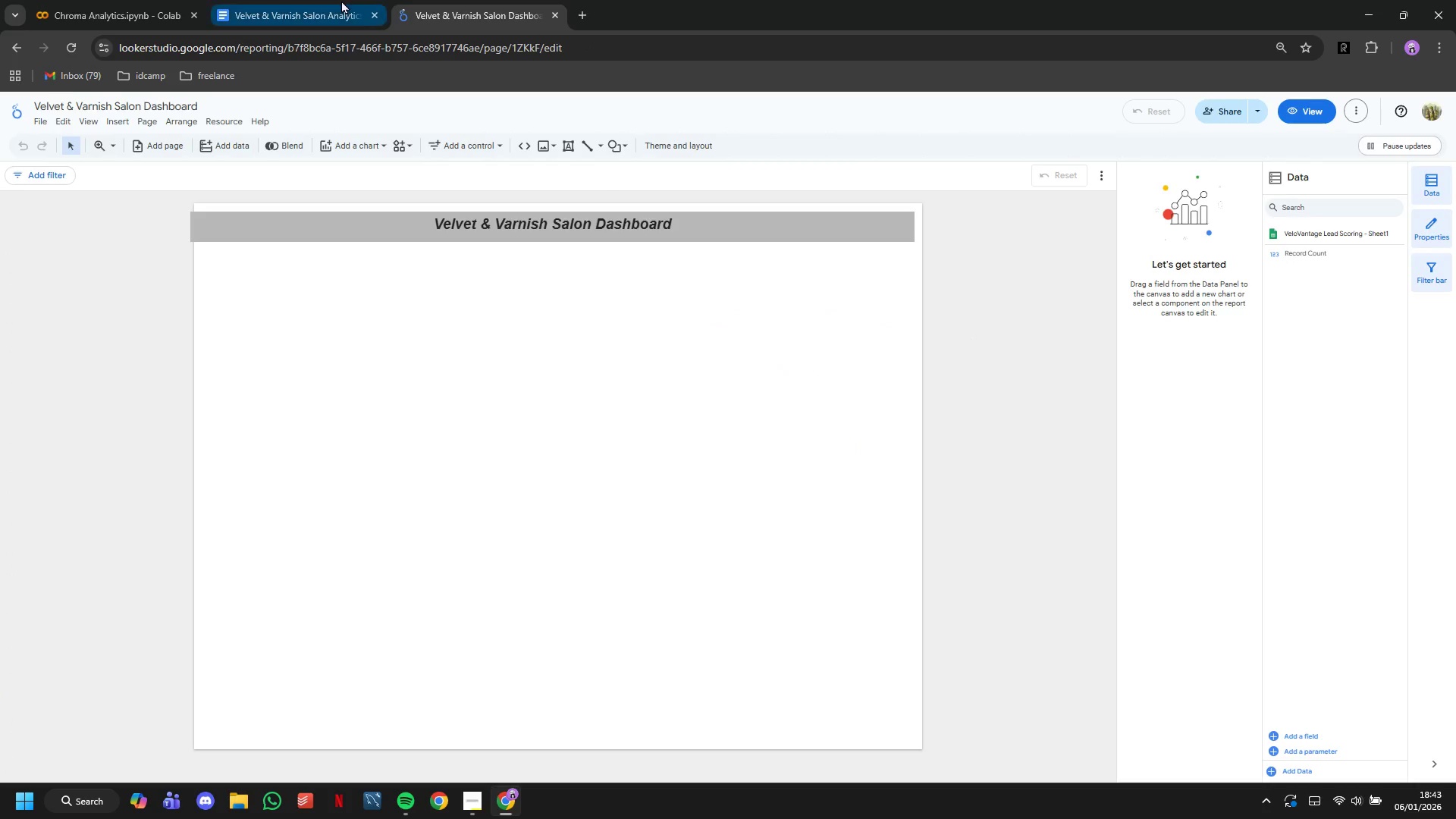 